 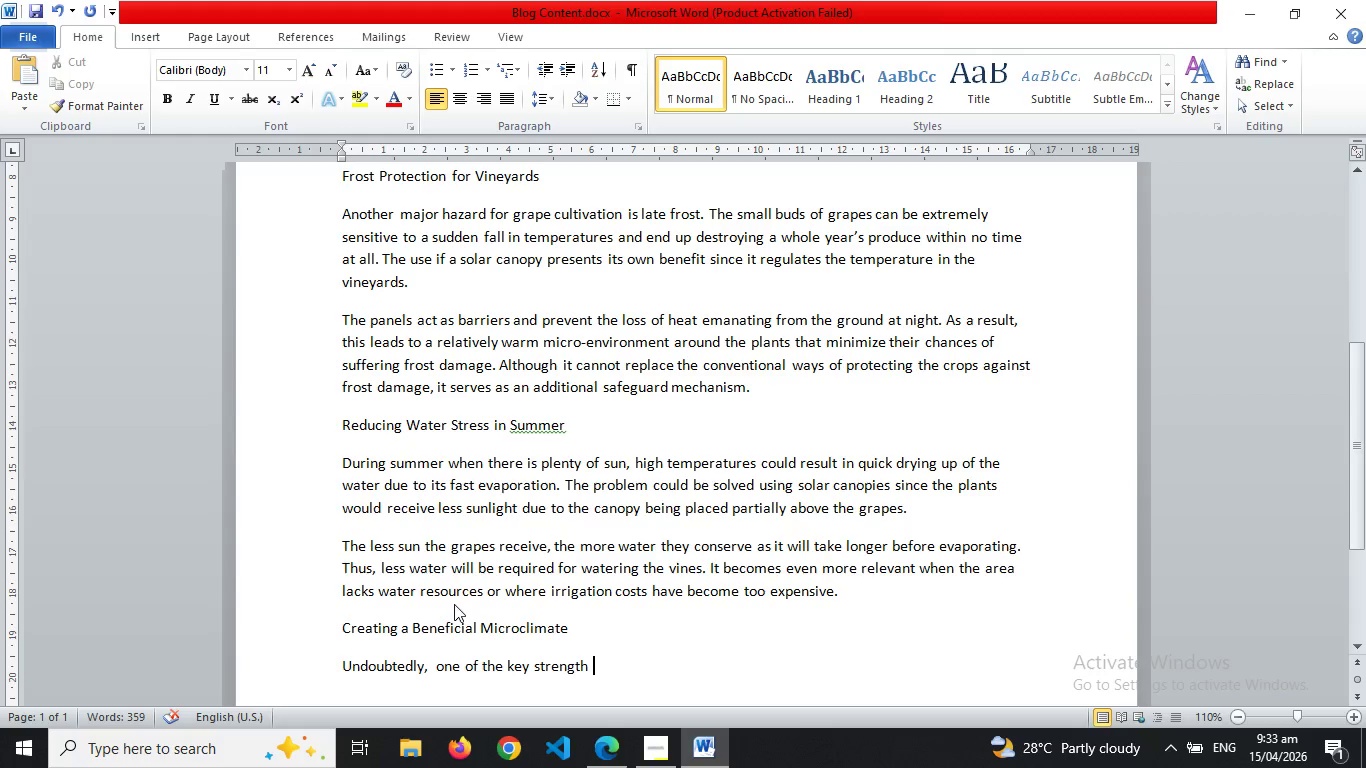 
key(Backspace)
type(s of agrivoltaics)
key(Backspace)
type( is the creation of a favorable and stable microclimate. Using solar canopies )
 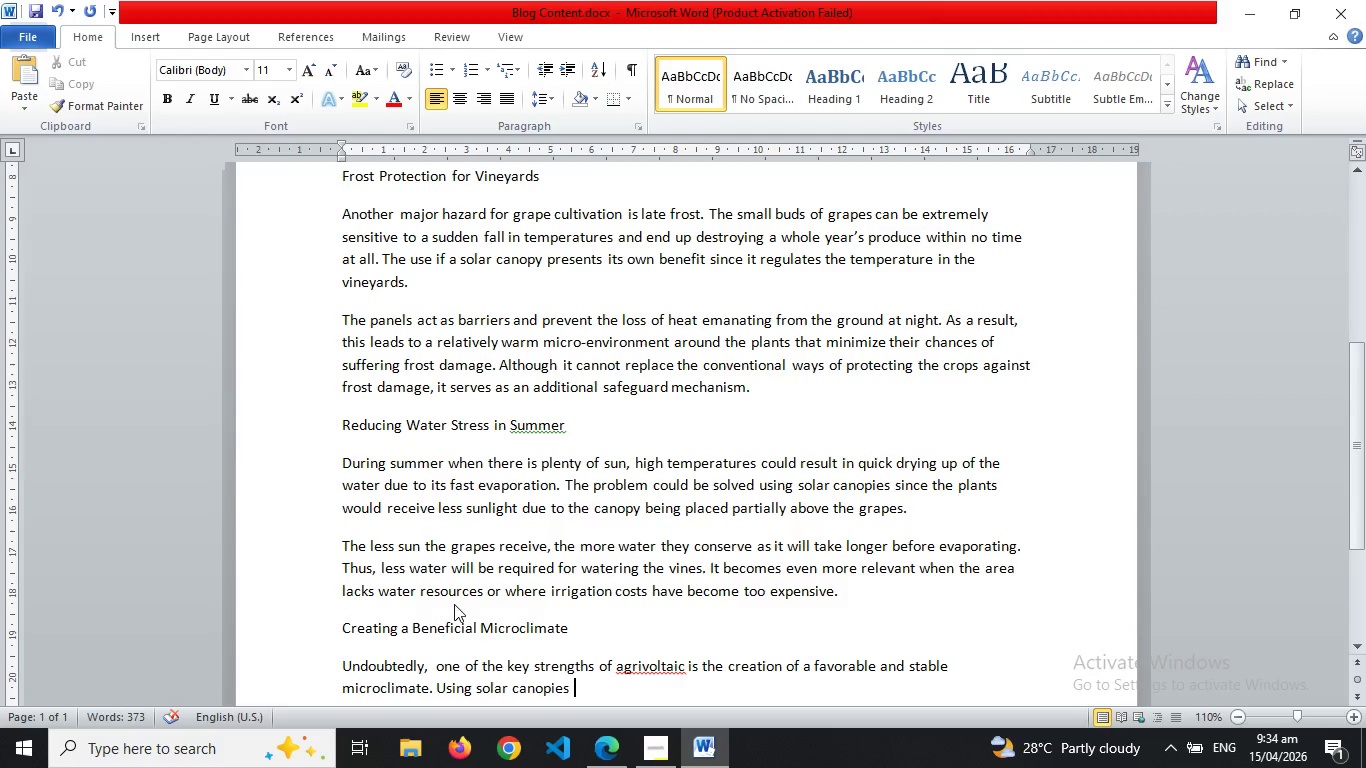 
type(makes it possible tto =)
key(Backspace)
key(Backspace)
key(Backspace)
key(Backspace)
type(o protects )
key(Backspace)
key(Backspace)
type( plants from excessive te,)
key(Backspace)
type(mpratures)
 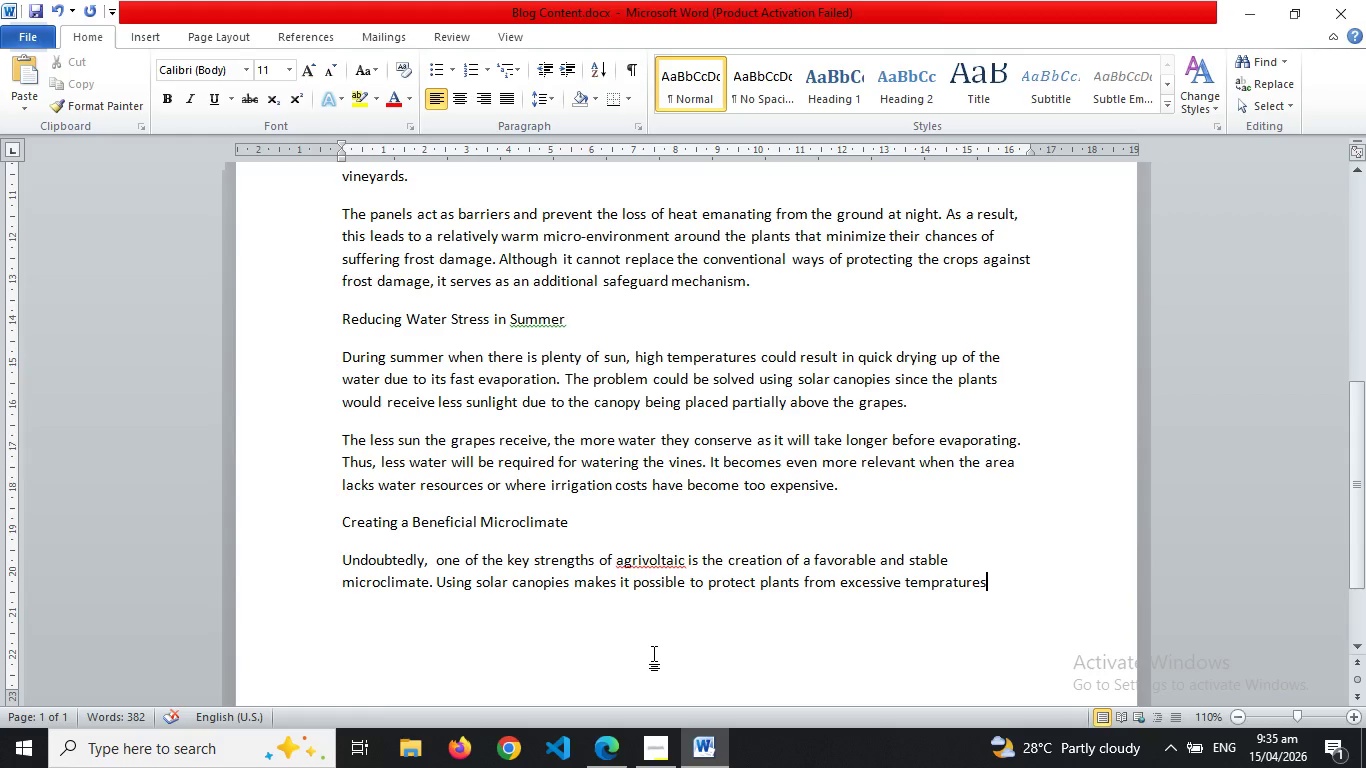 
wait(20.17)
 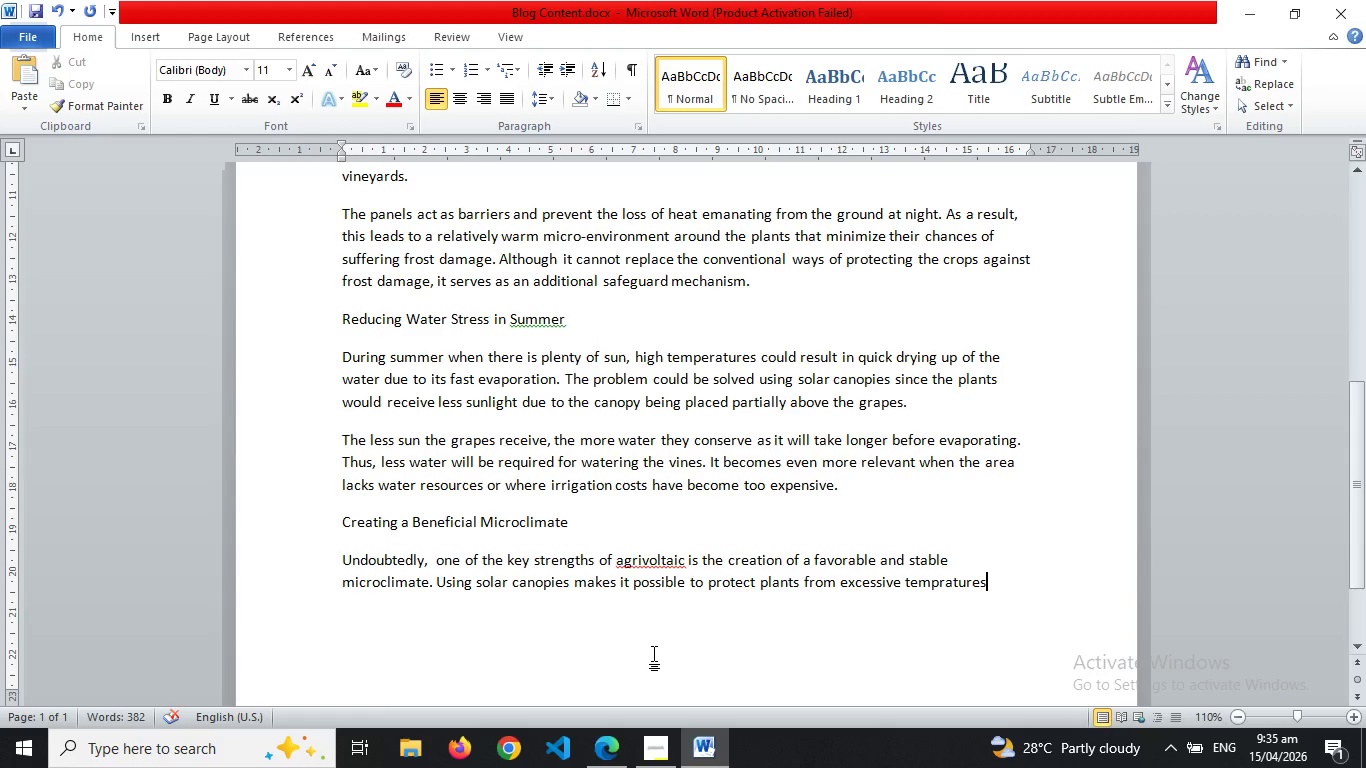 
type( and )
 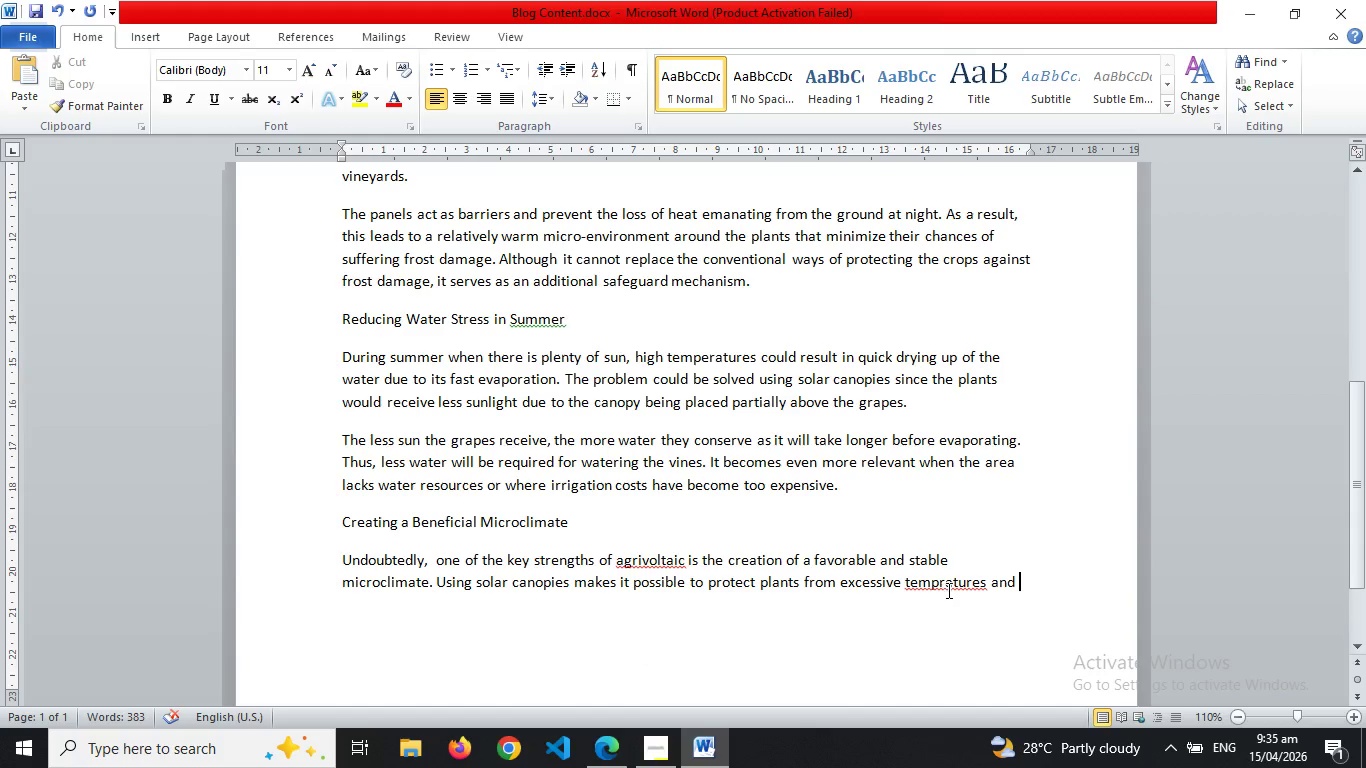 
right_click([948, 590])
 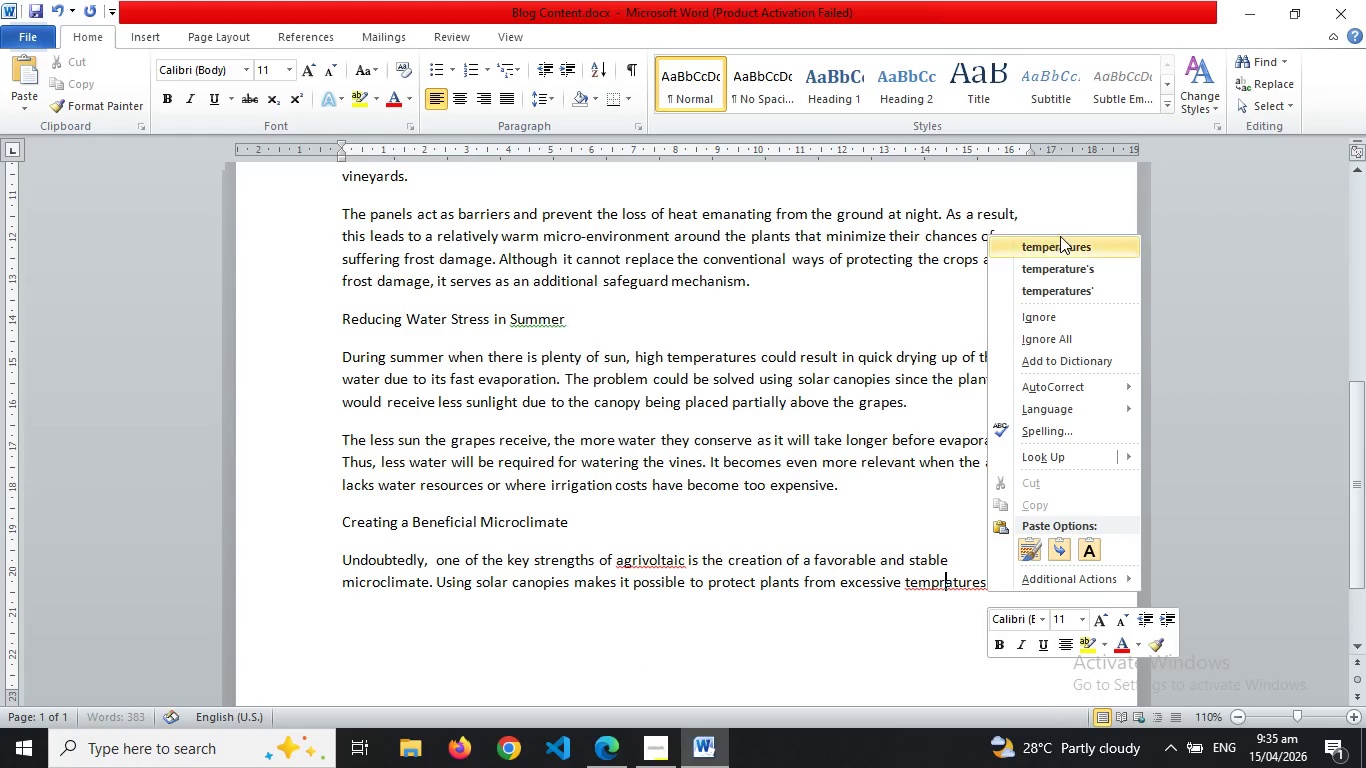 
left_click([1061, 238])
 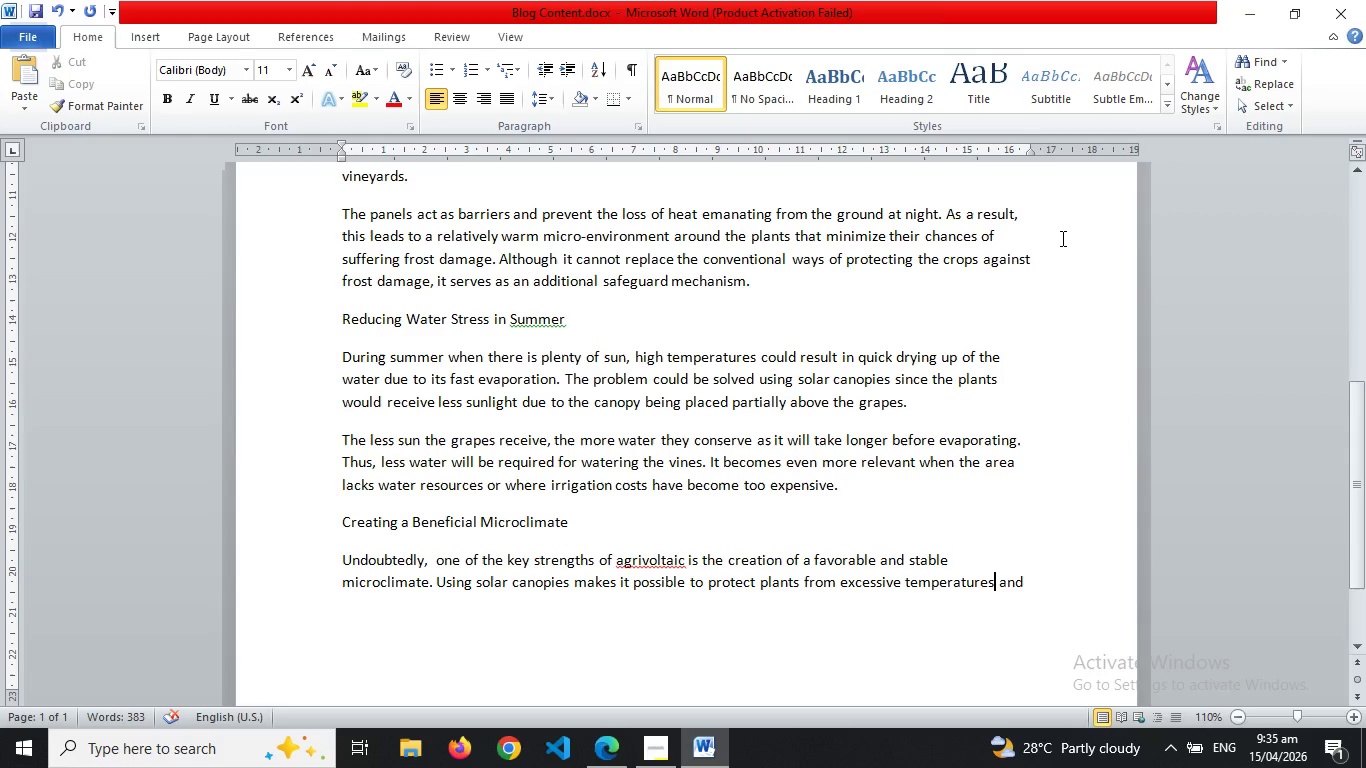 
key(ArrowRight)
 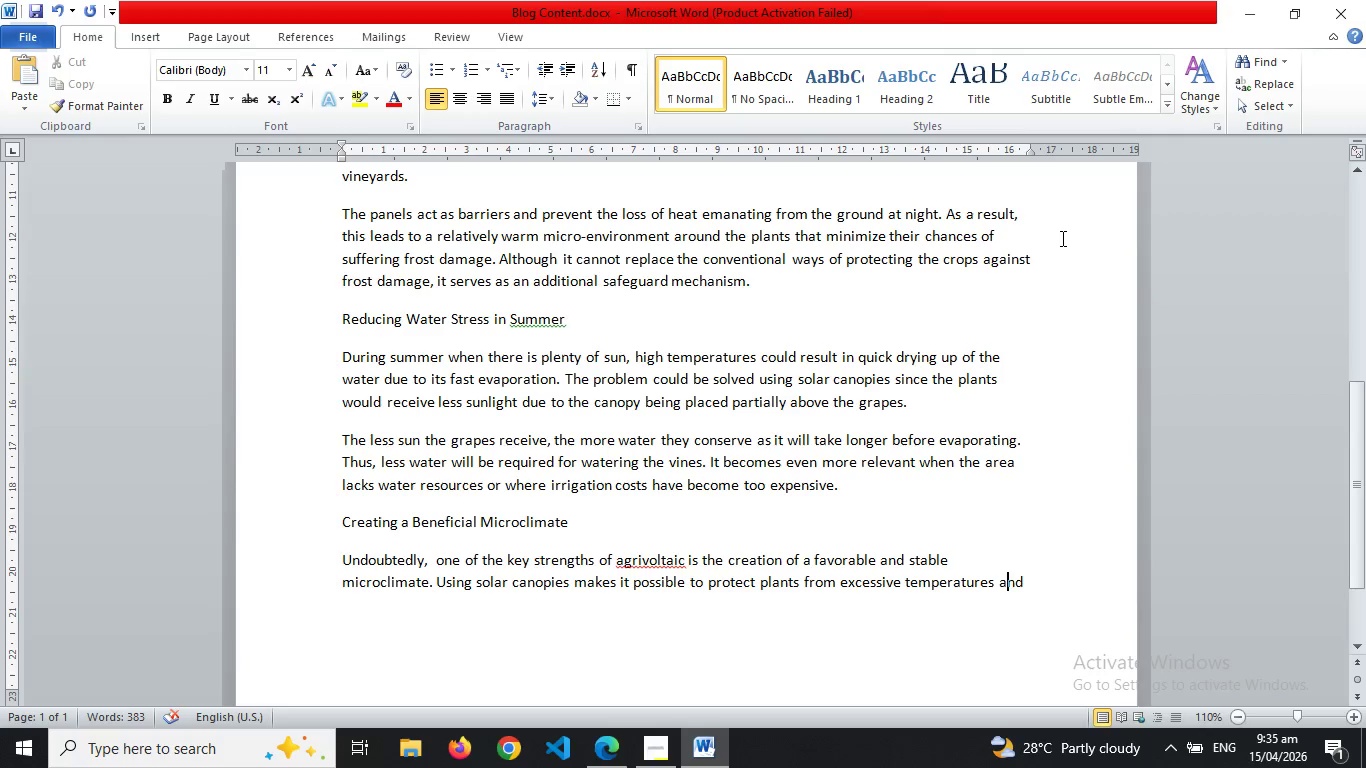 
key(ArrowRight)
 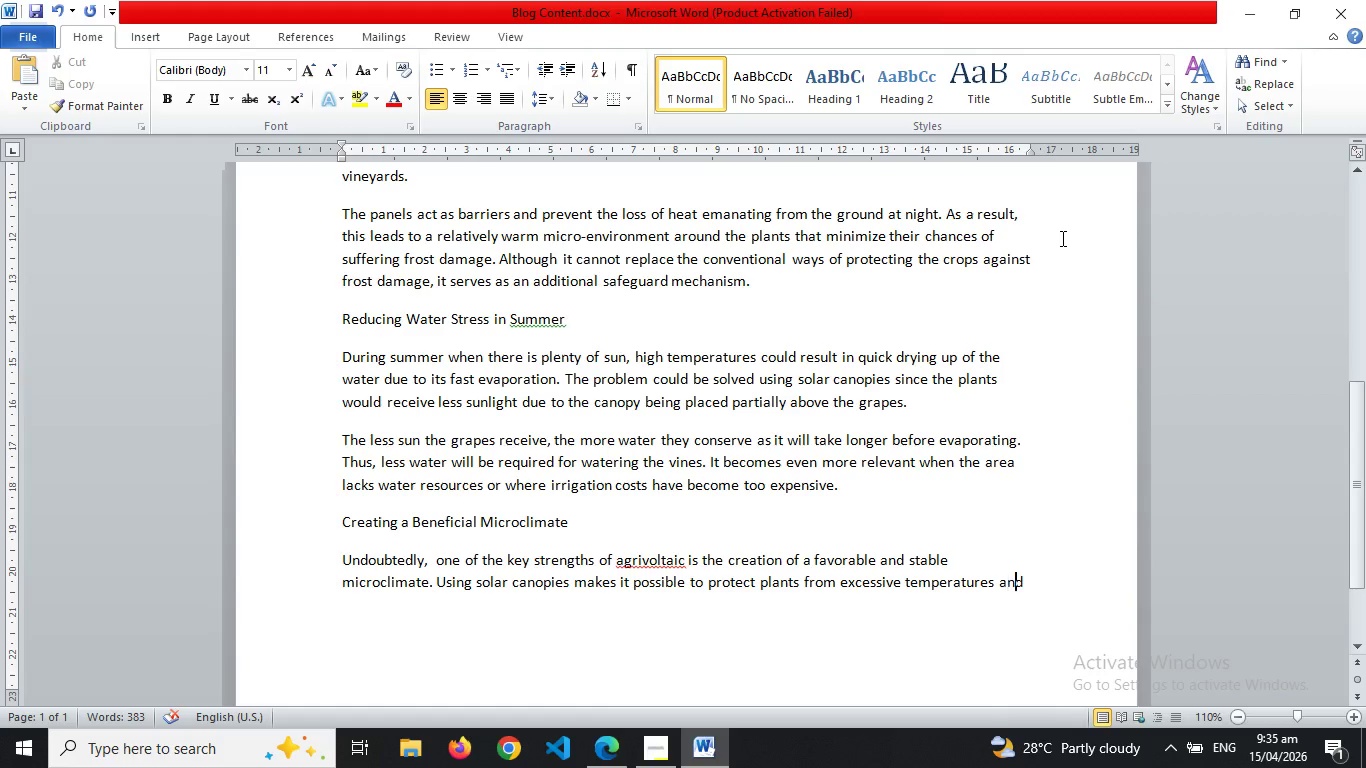 
key(ArrowRight)
 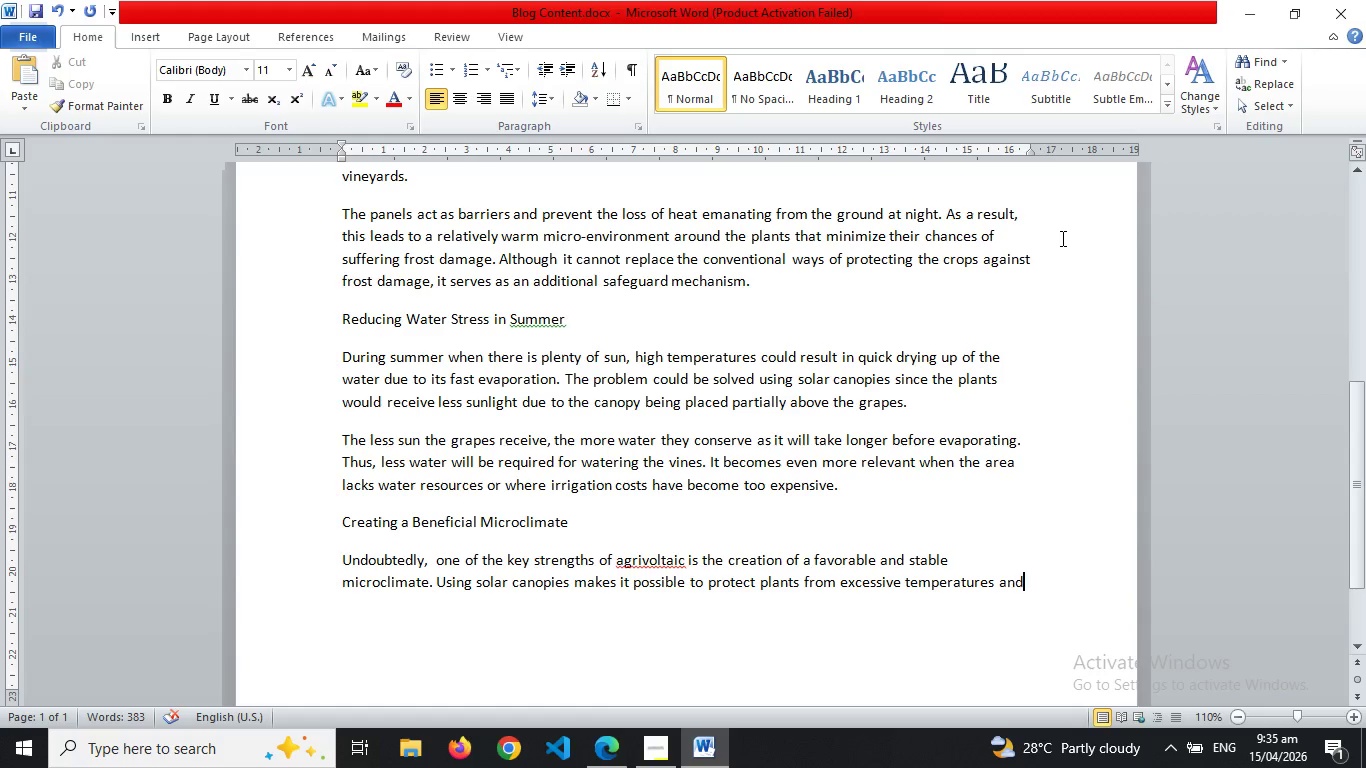 
key(ArrowRight)
 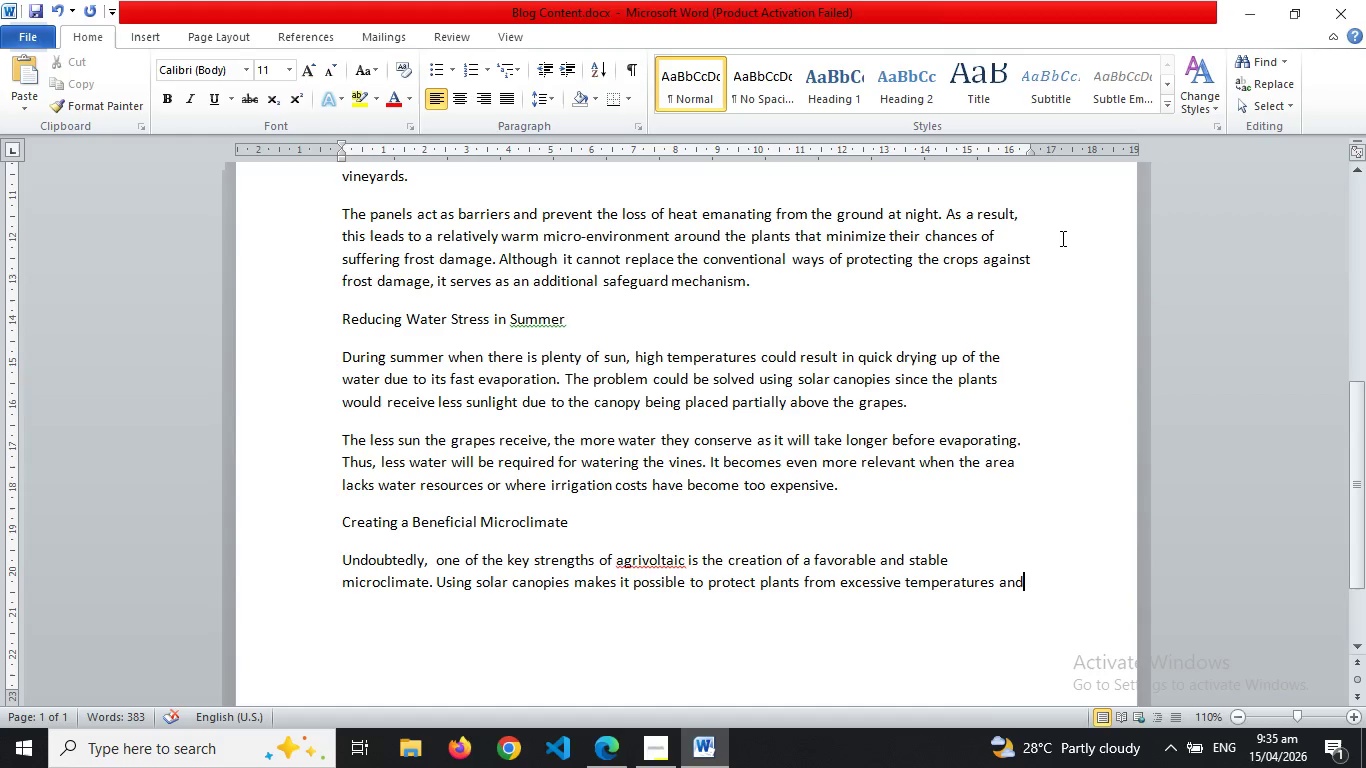 
key(ArrowRight)
 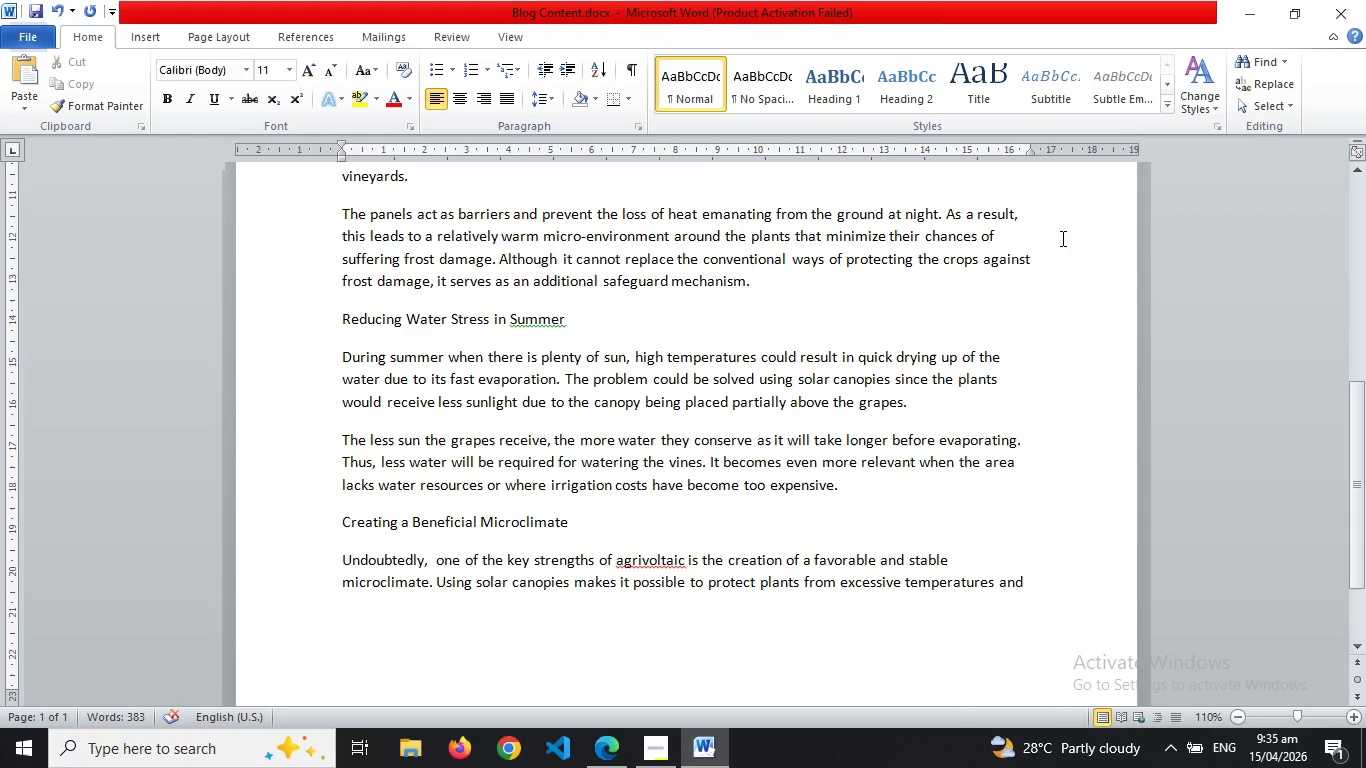 
type(exposure to sun rays, ensuring steady growing consditions for them.)
 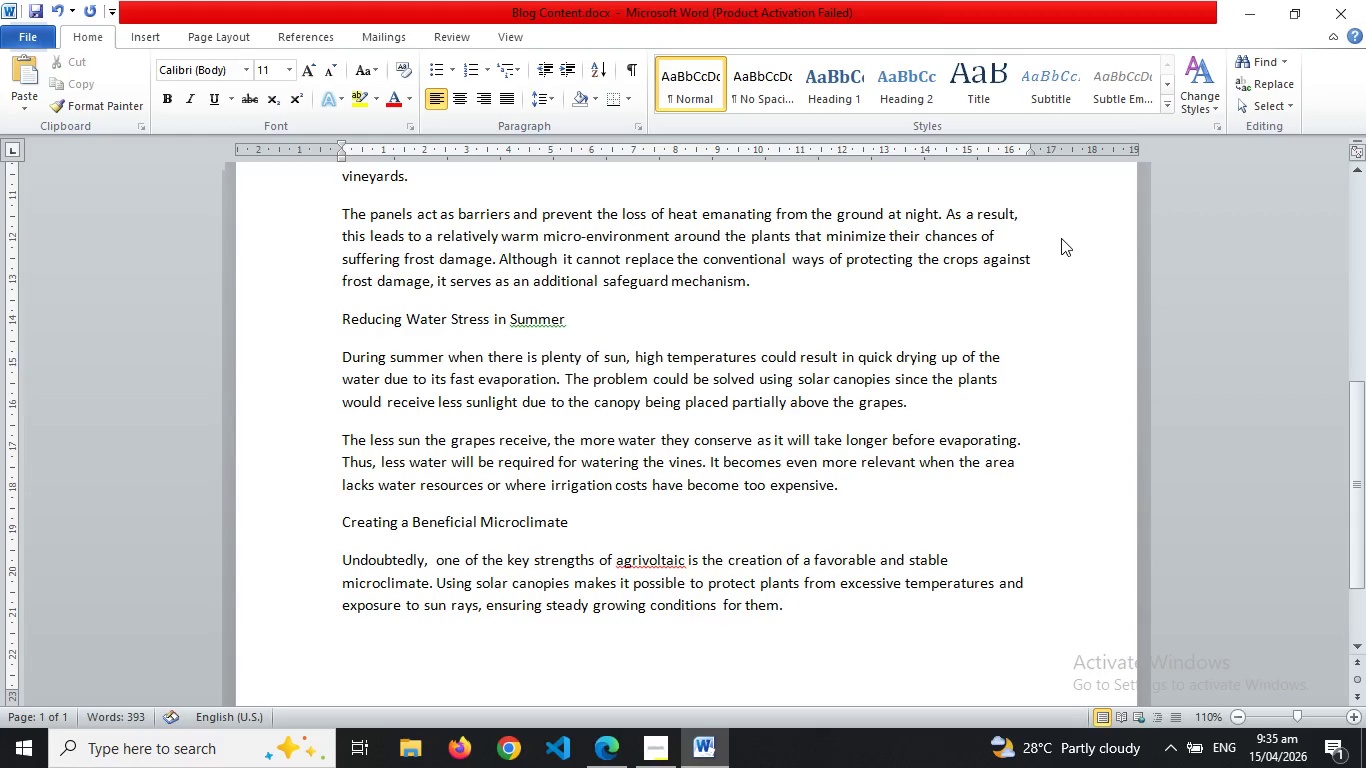 
key(Enter)
 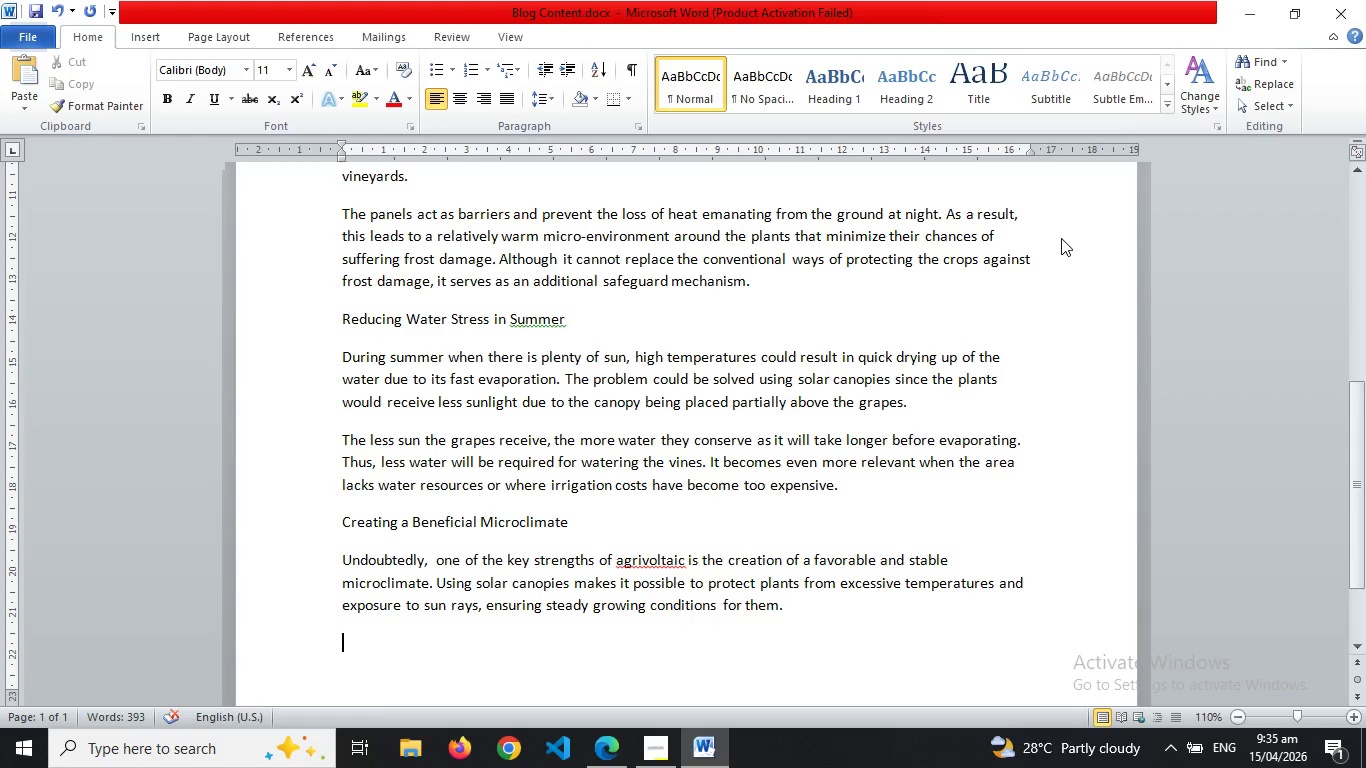 
type(As a result, vines become healtheir )
 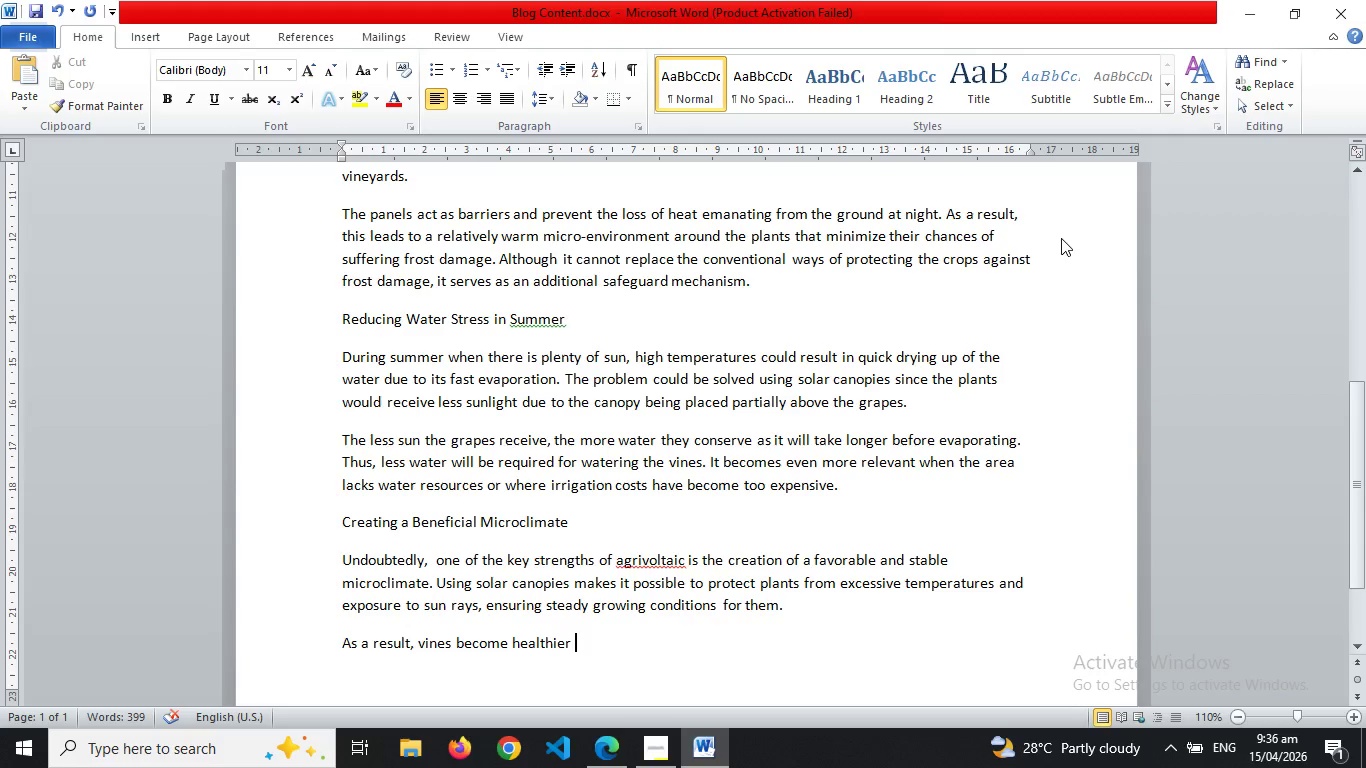 
key(Backspace)
type(, produce better-quality grapes, and make the entire farm more resilent. in )
 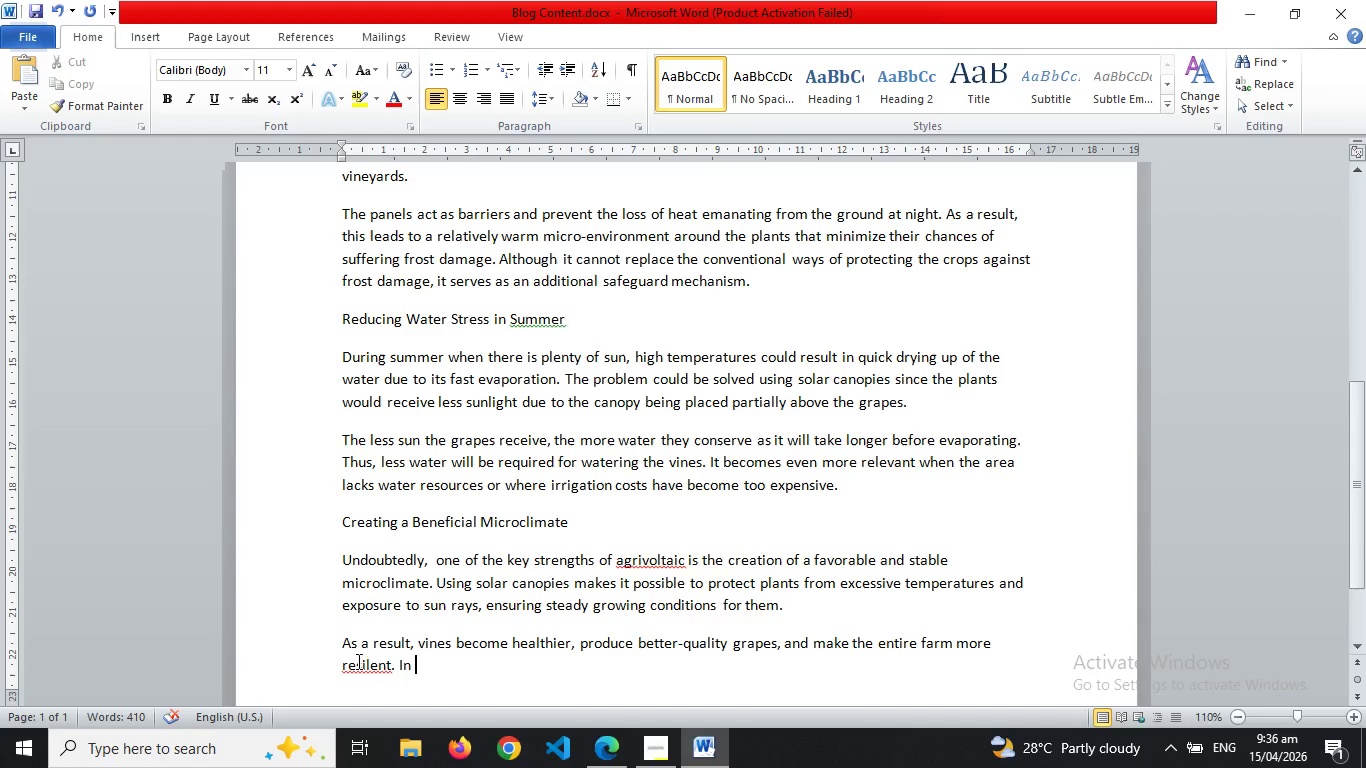 
right_click([355, 663])
 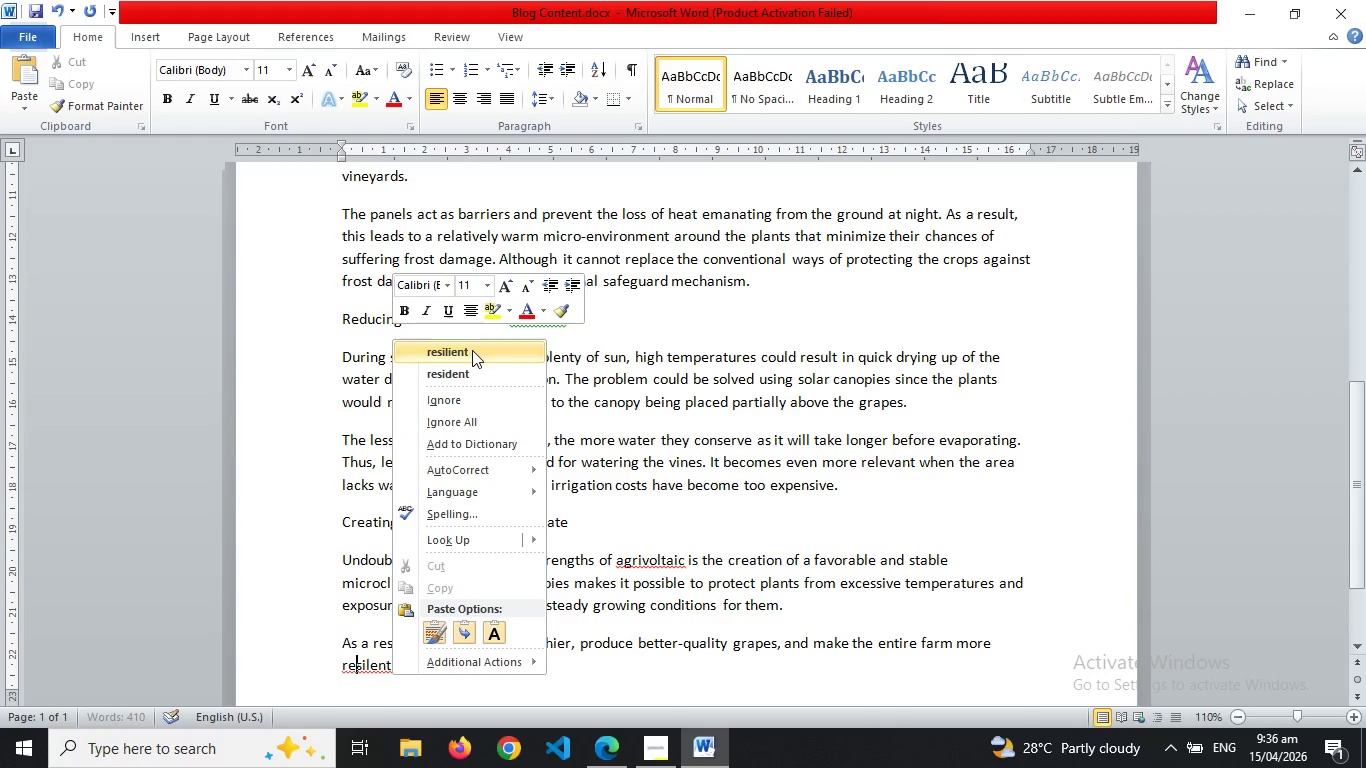 
left_click([472, 350])
 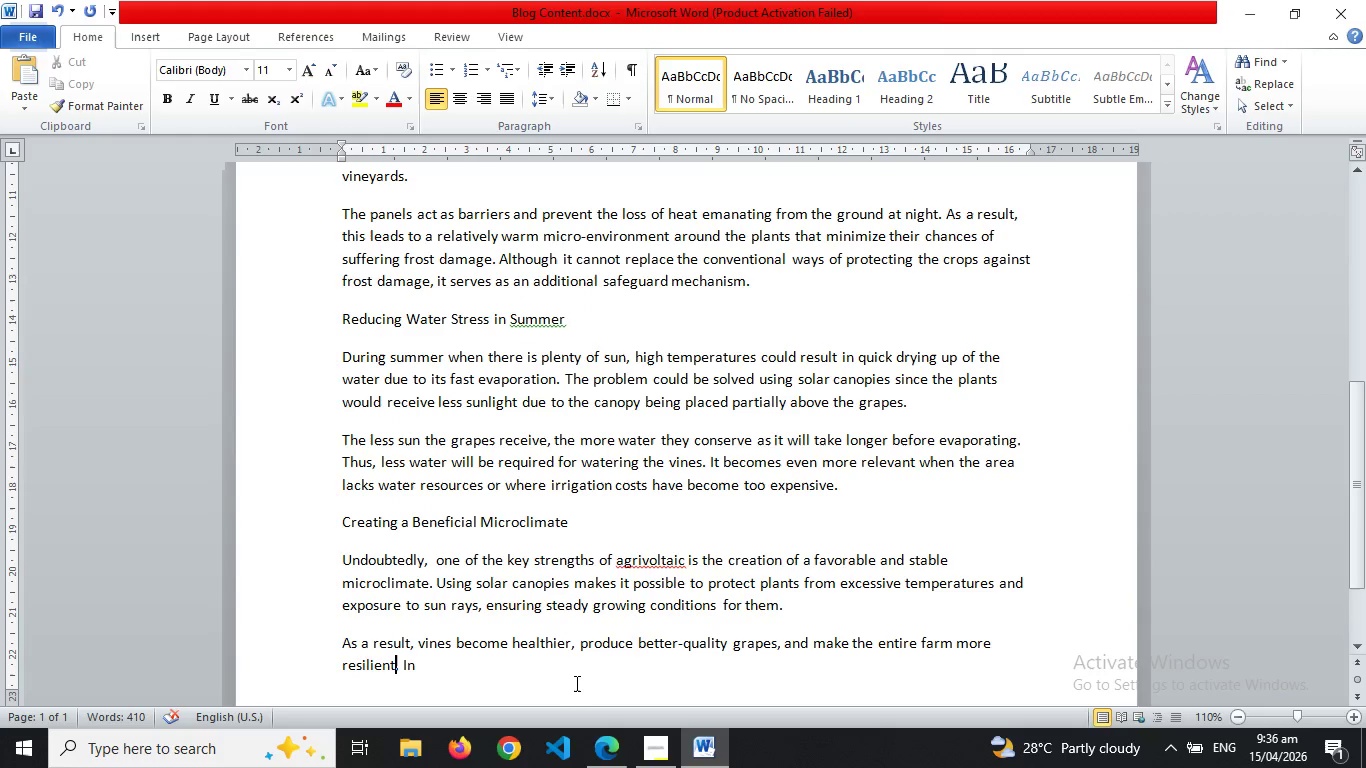 
key(ArrowRight)
 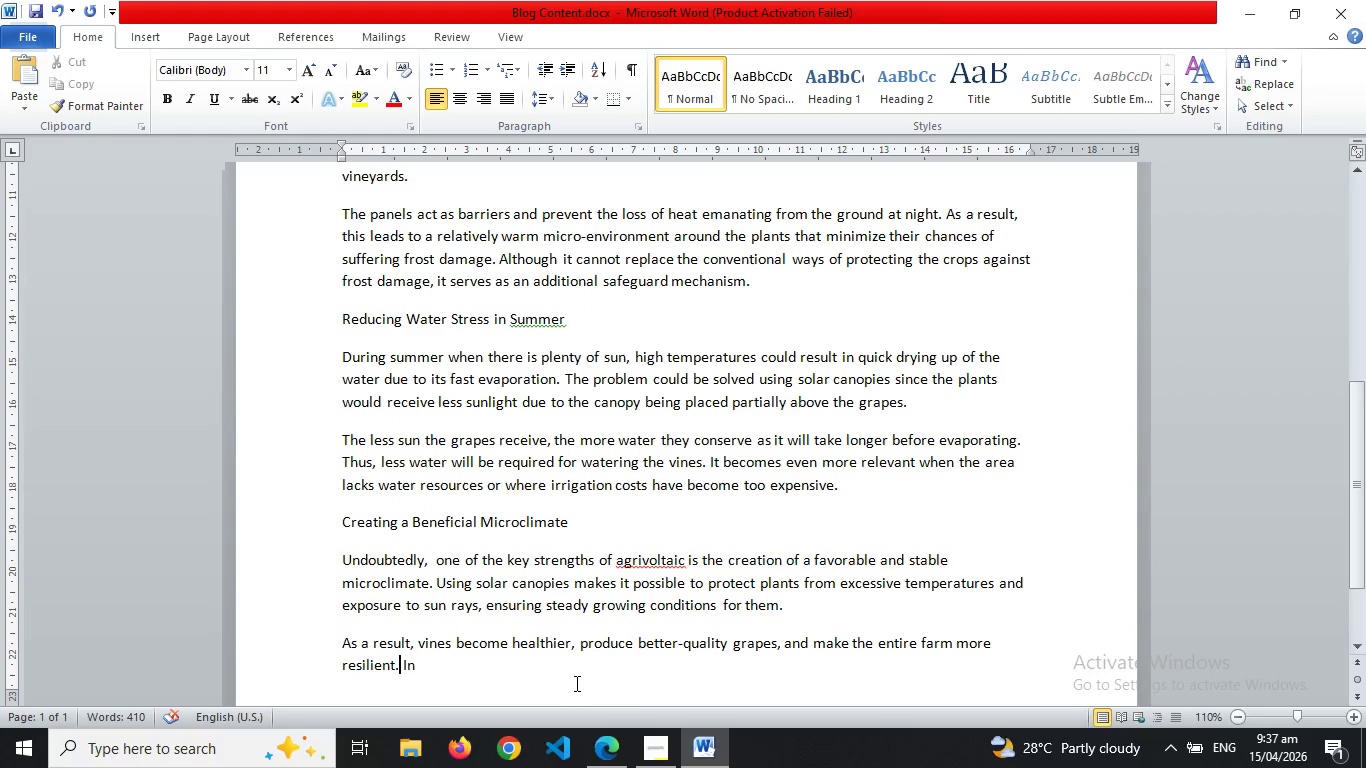 
key(ArrowRight)
 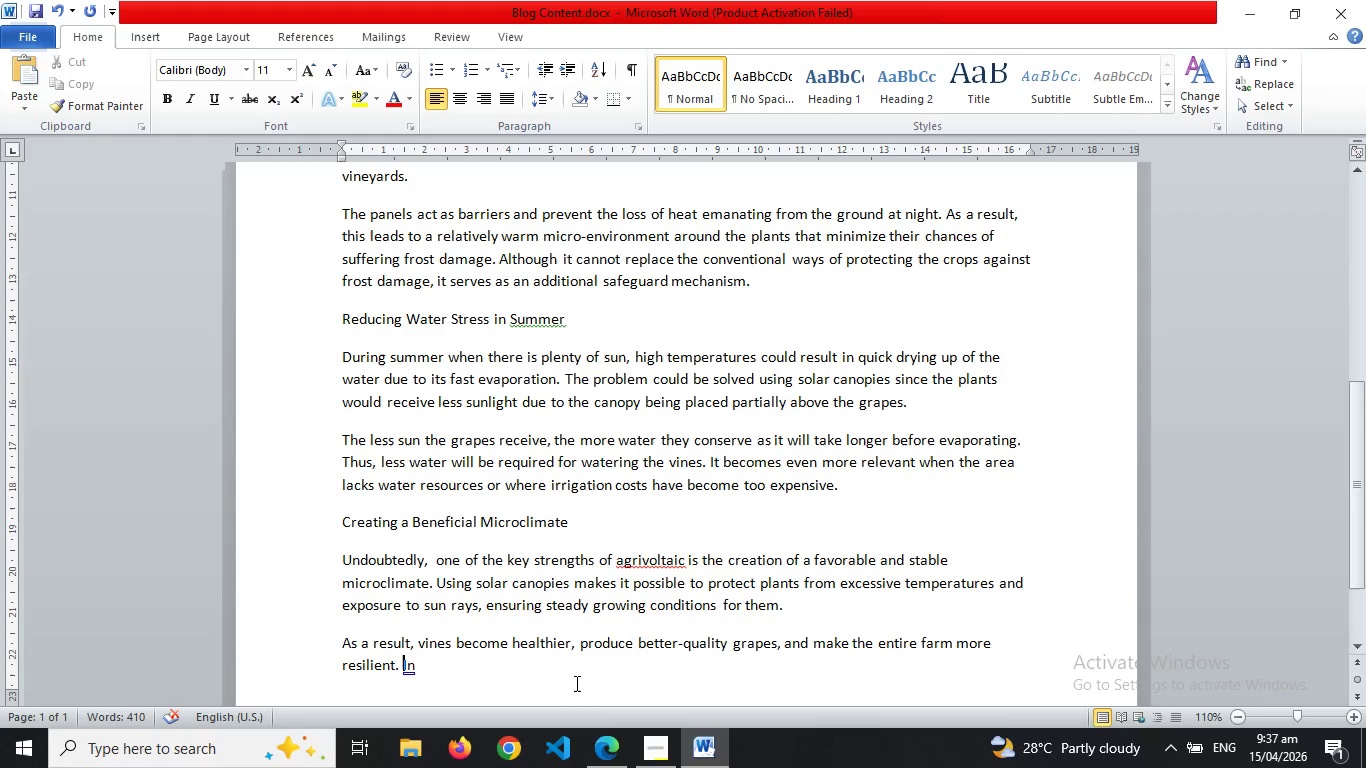 
key(ArrowRight)
 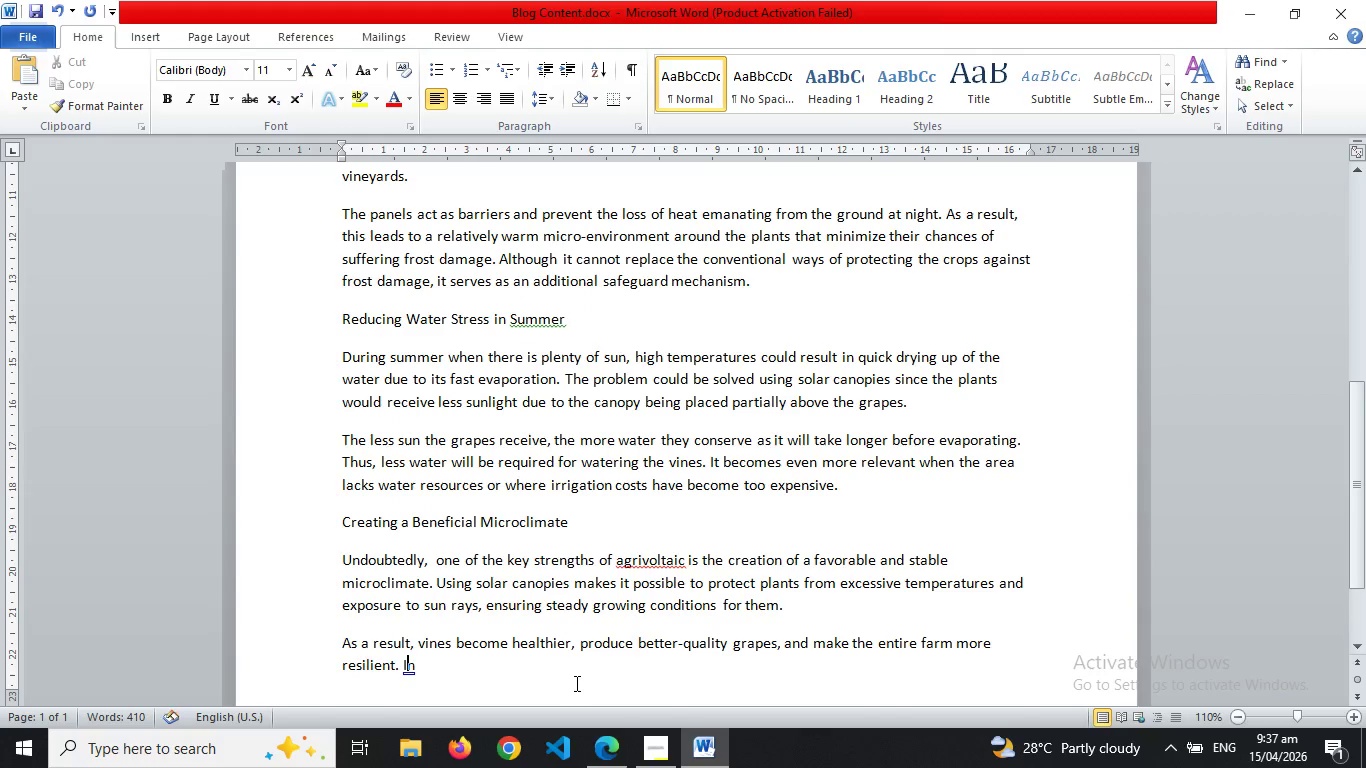 
key(ArrowRight)
 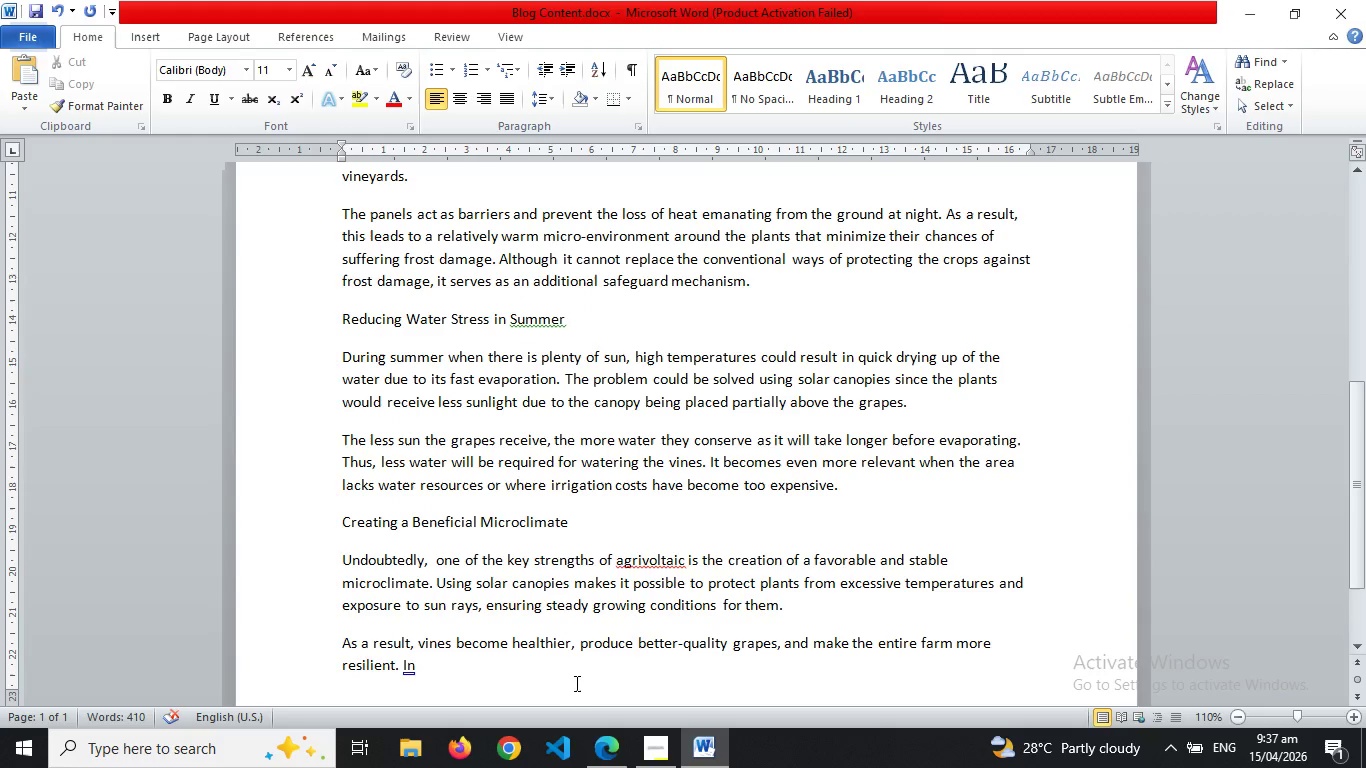 
type( other word )
key(Backspace)
type(s, using agrio)
key(Backspace)
type(volataic technolgies allows solar energy installations to o)
key(Backspace)
type(play an active role in farming. )
 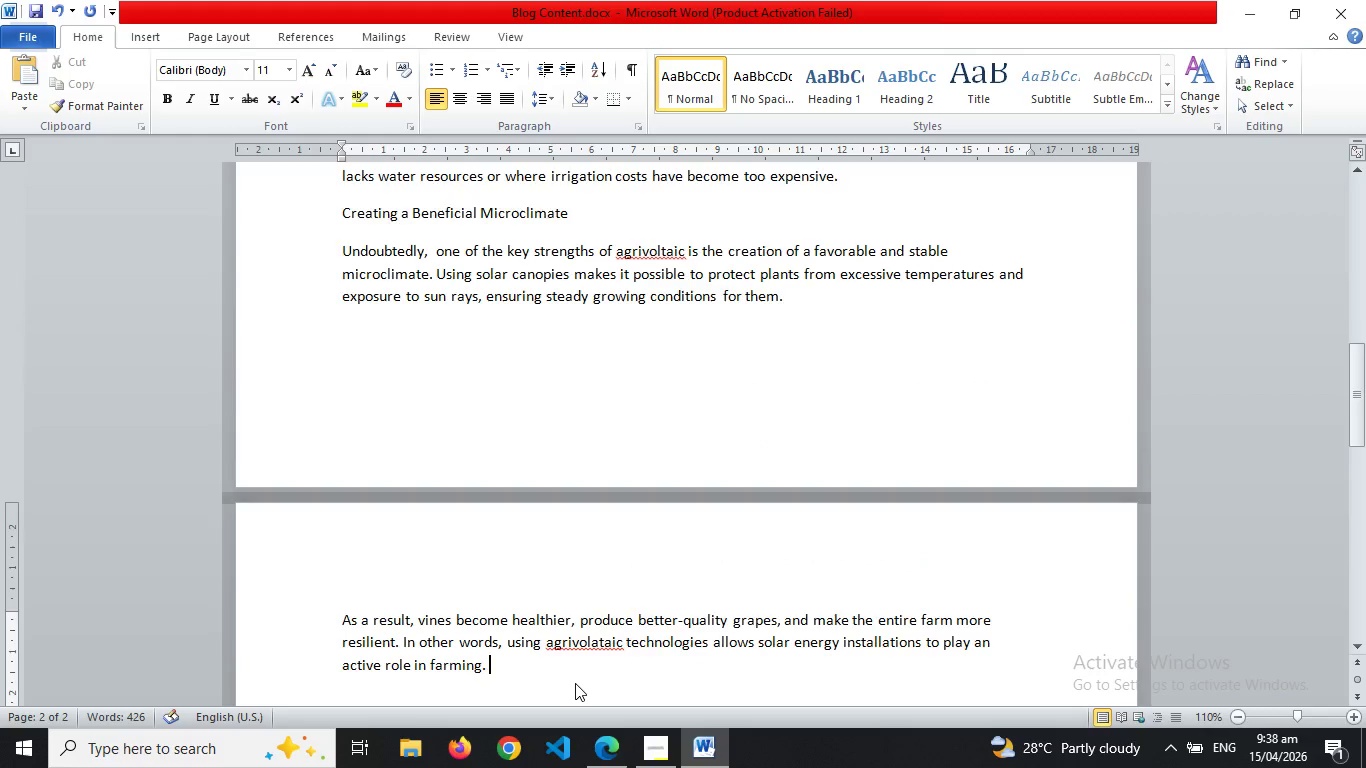 
key(Enter)
 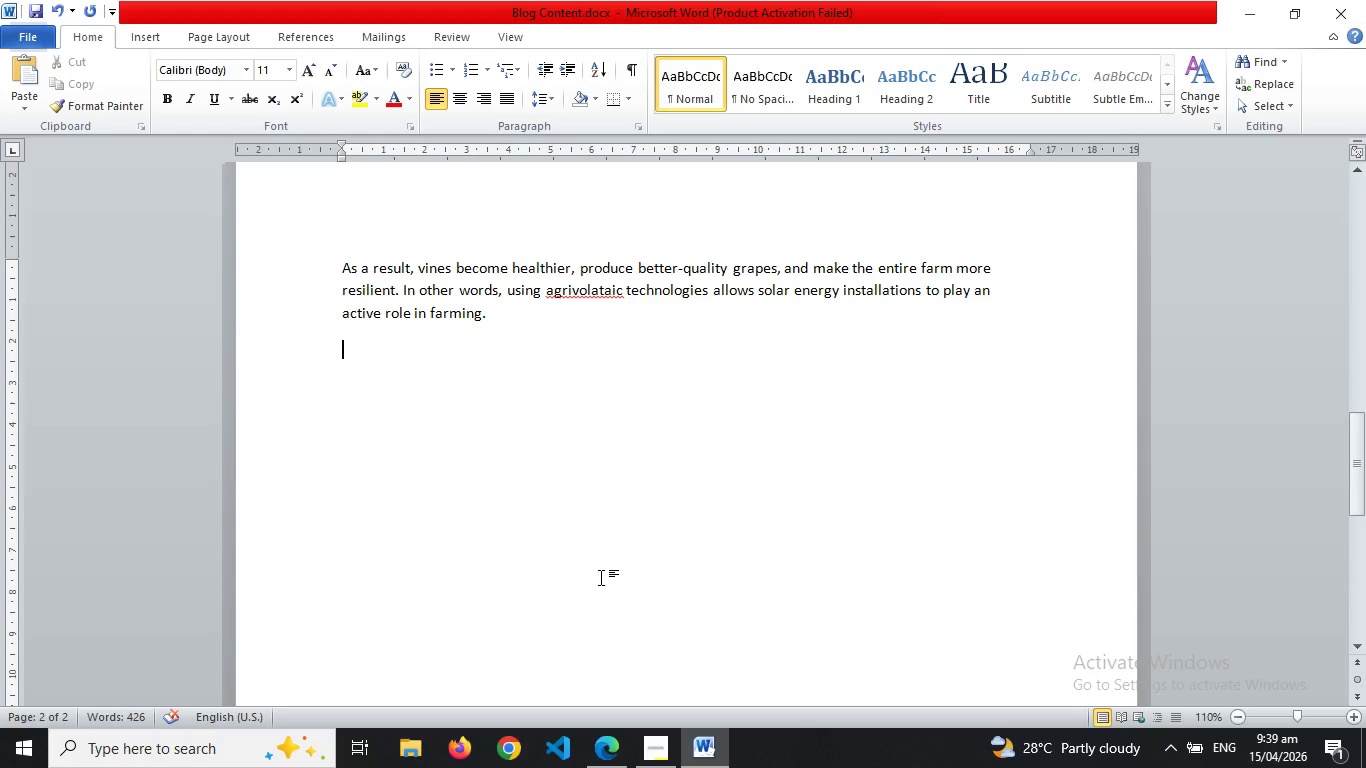 
wait(66.7)
 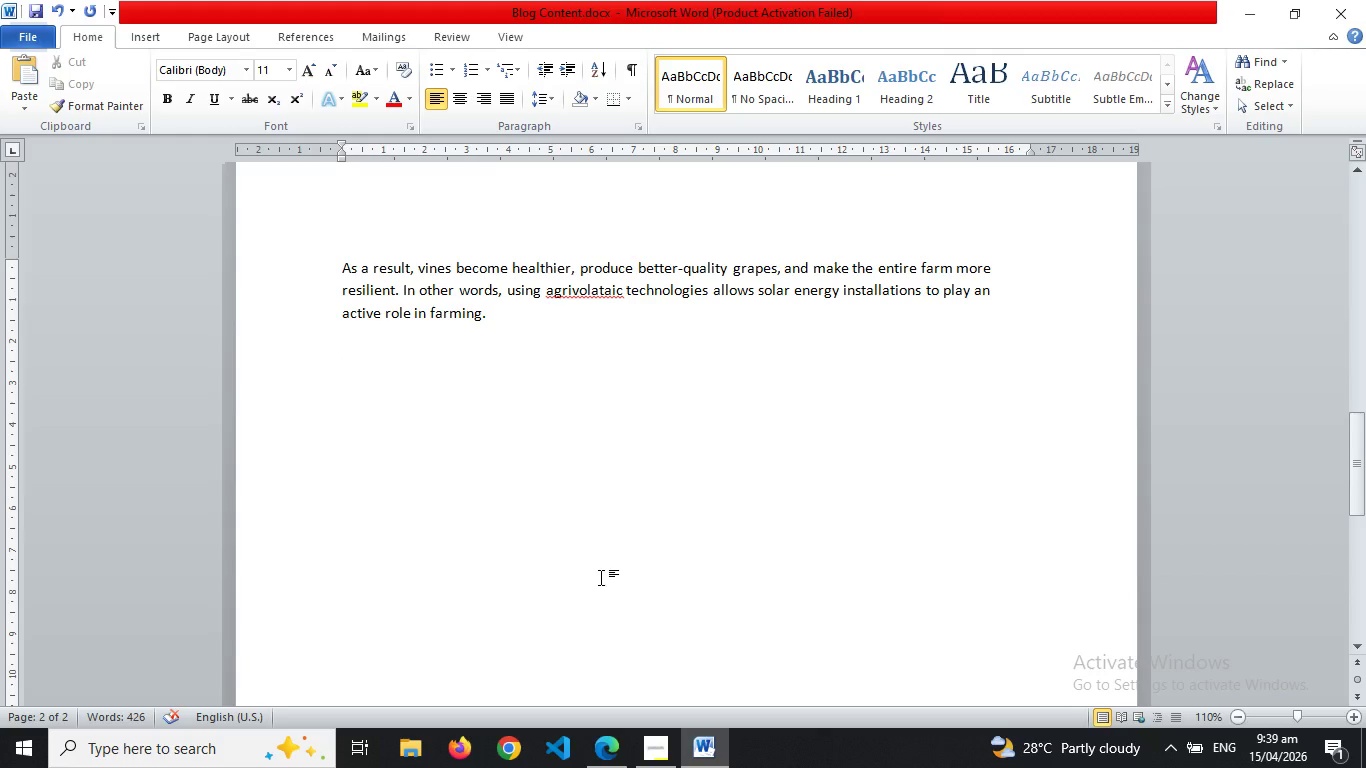 
type(Why it Matters fro)
key(Backspace)
key(Backspace)
type(or Boutique Wineries )
key(Backspace)
 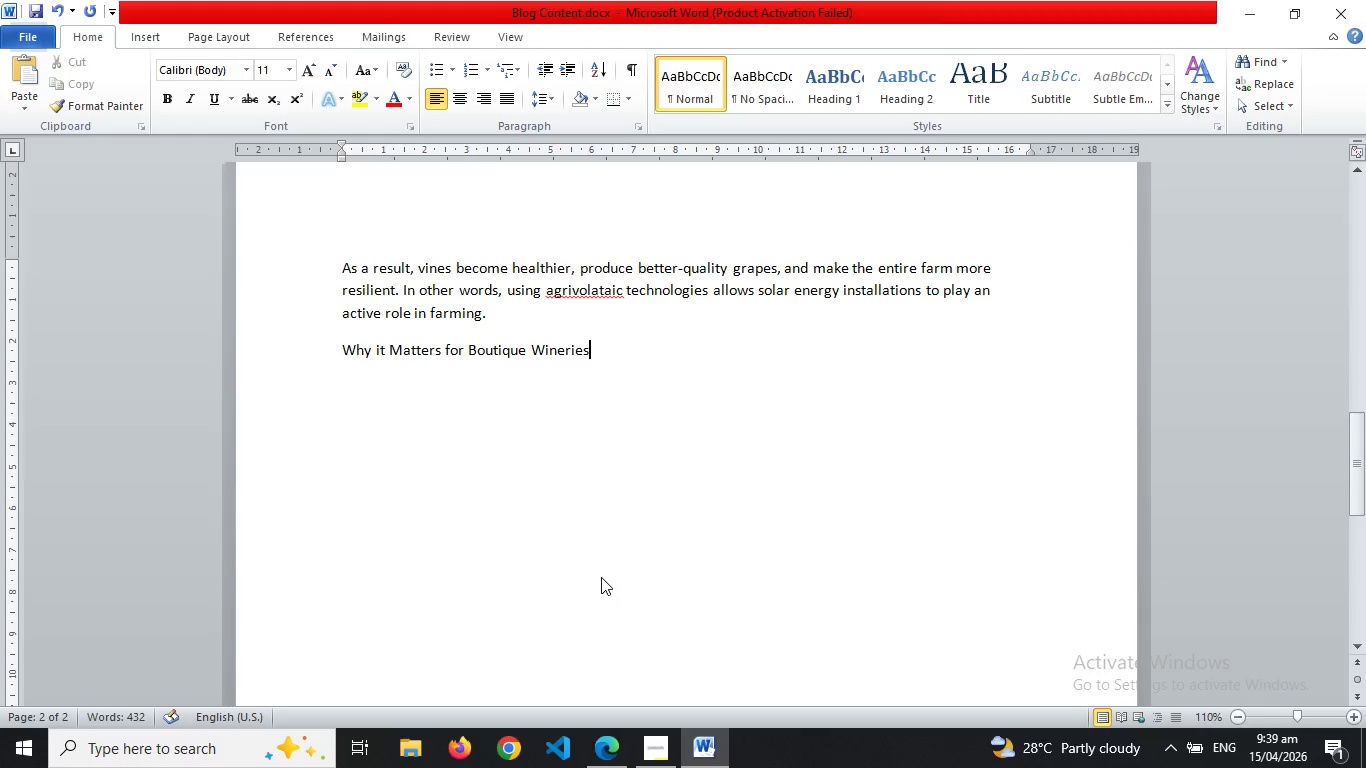 
key(Enter)
 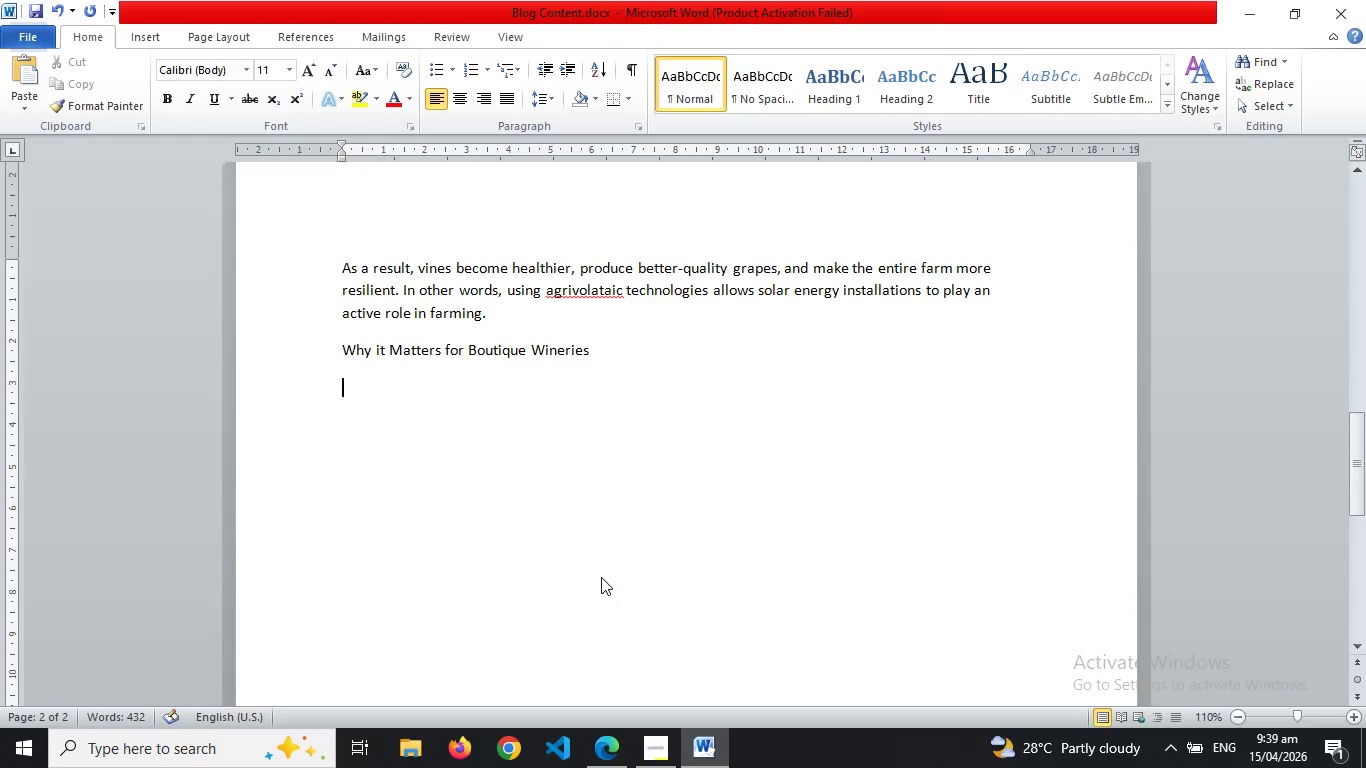 
type(Quality and flexiblity are key for boutique vineyards to keep up with environmental changes)
key(Backspace)
type(. )
key(Backspace)
key(Backspace)
type(s. Agrio)
key(Backspace)
type(voltaics presents and opportunity for boutique vineyards to shield their valuable crops without compromising land space or aesthetics )
key(Backspace)
type(. in addition, as)
key(Backspace)
type(esthetically pleasing solar panels can enhance the environment while promoting sustainablity amou)
key(Backspace)
type(ng wineries.)
 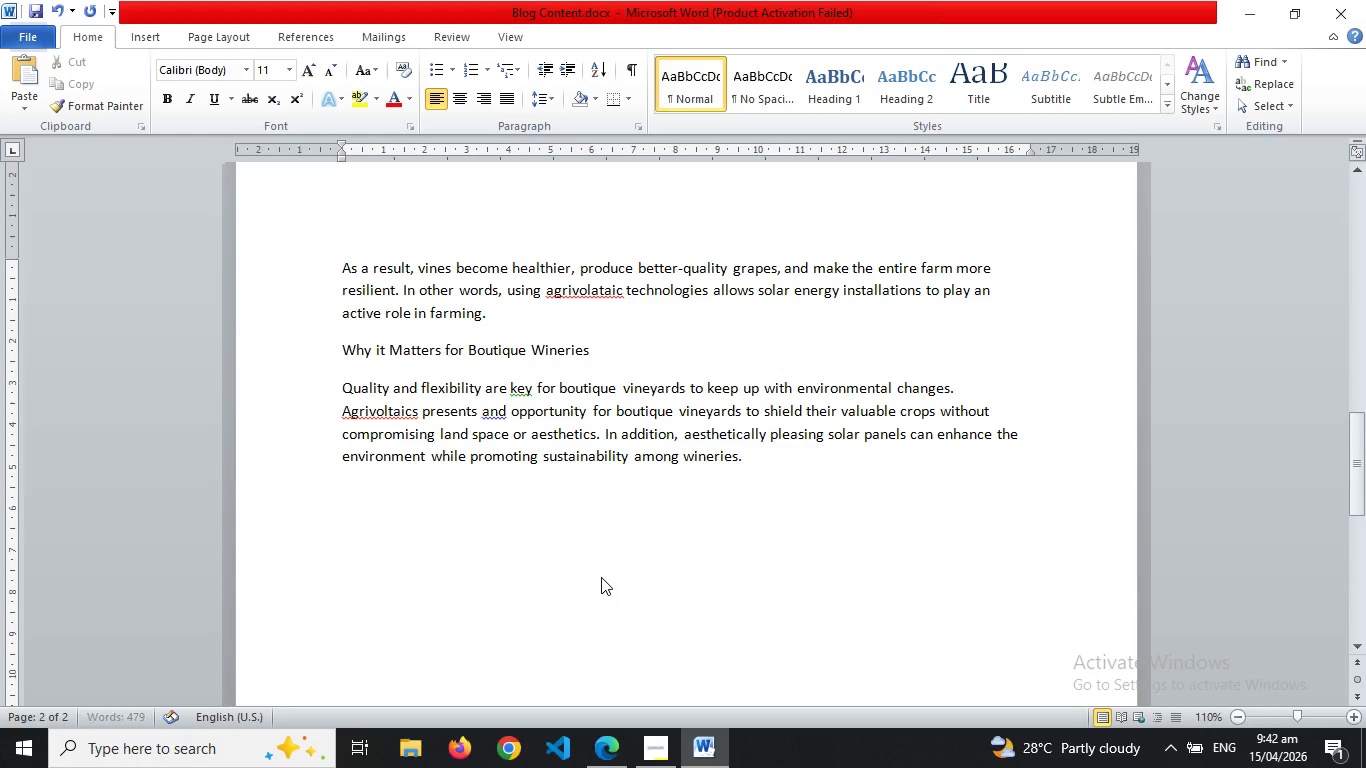 
 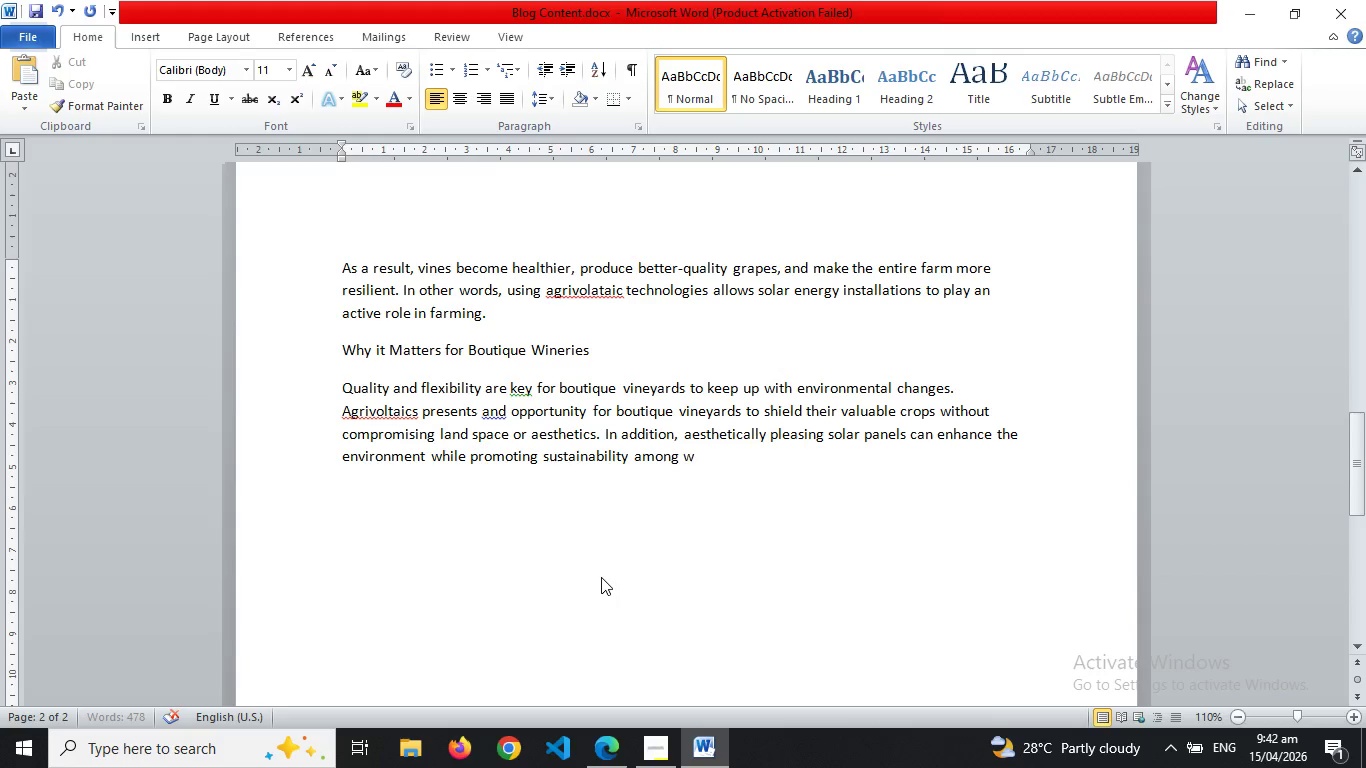 
key(Enter)
 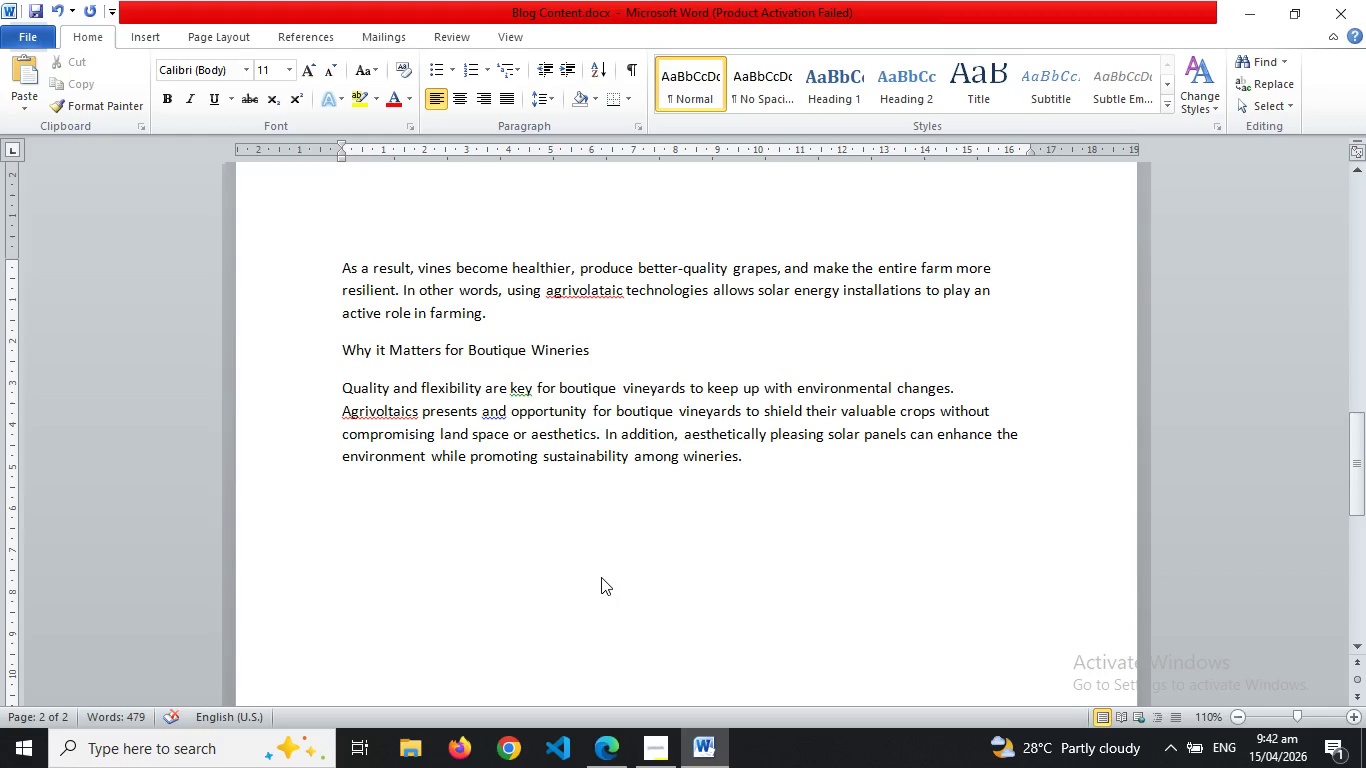 
type(The implemntation of solra)
key(Backspace)
key(Backspace)
type(ar crop protection technology by boutique vineyards will enable them r)
key(Backspace)
type(to lead the way in resilient agriculture systems )
key(Backspace)
type(.)
 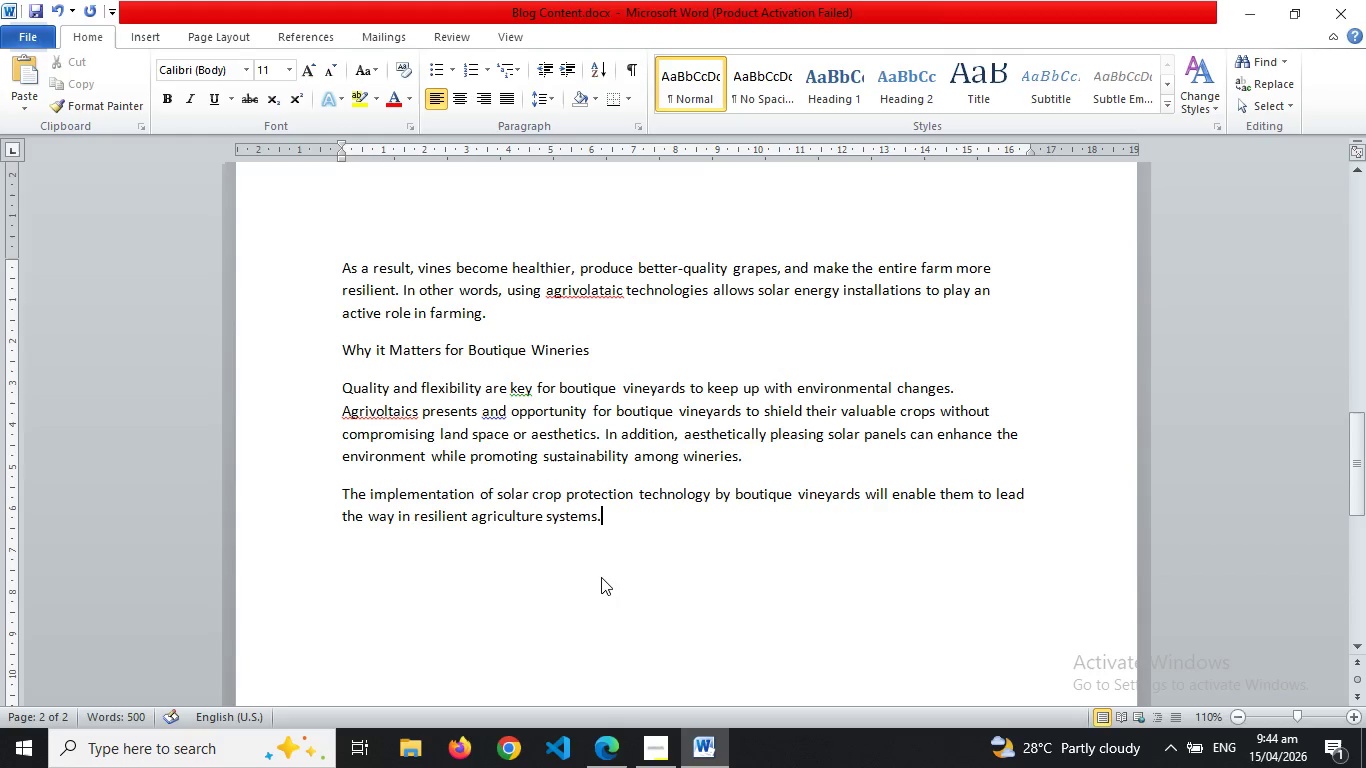 
key(Enter)
 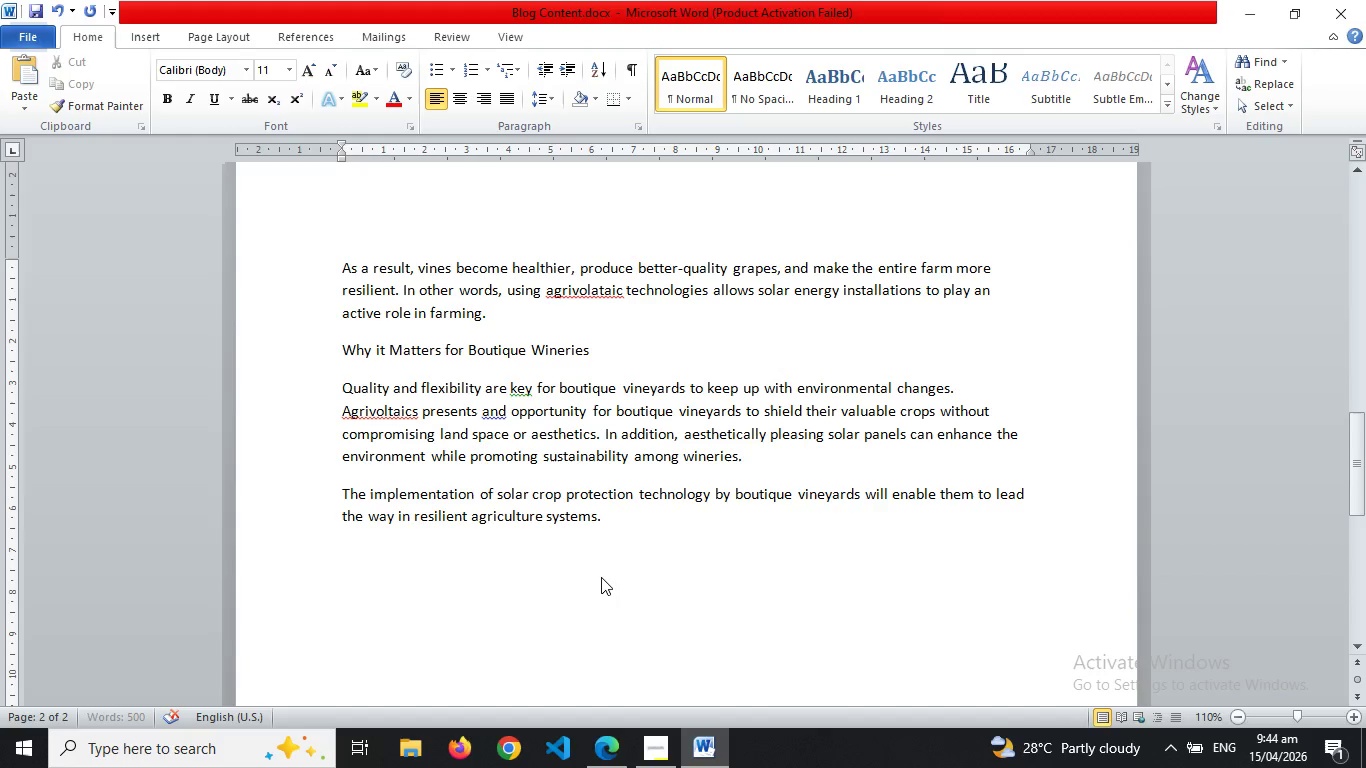 
type(Given that the climate issues persistently change, there is a need for new methods to help safegurd and nuru)
 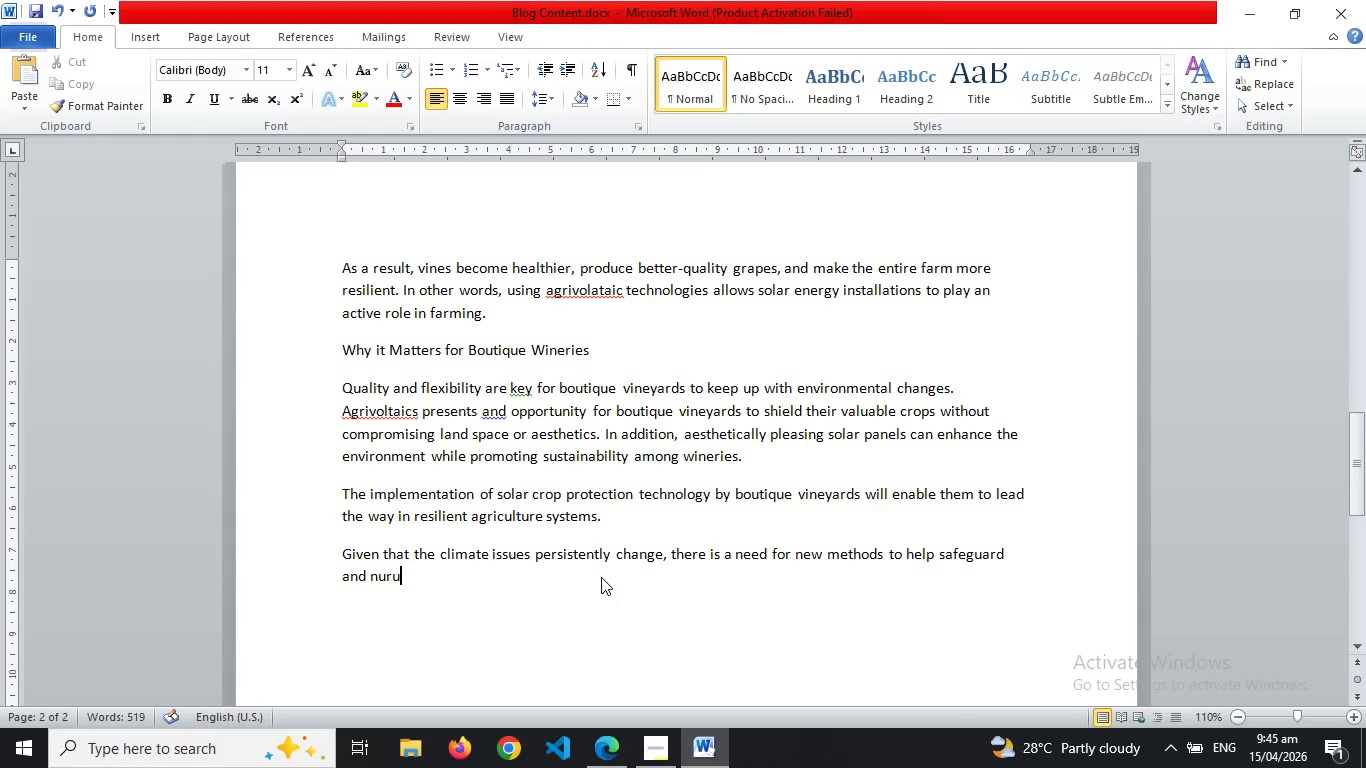 
key(Backspace)
 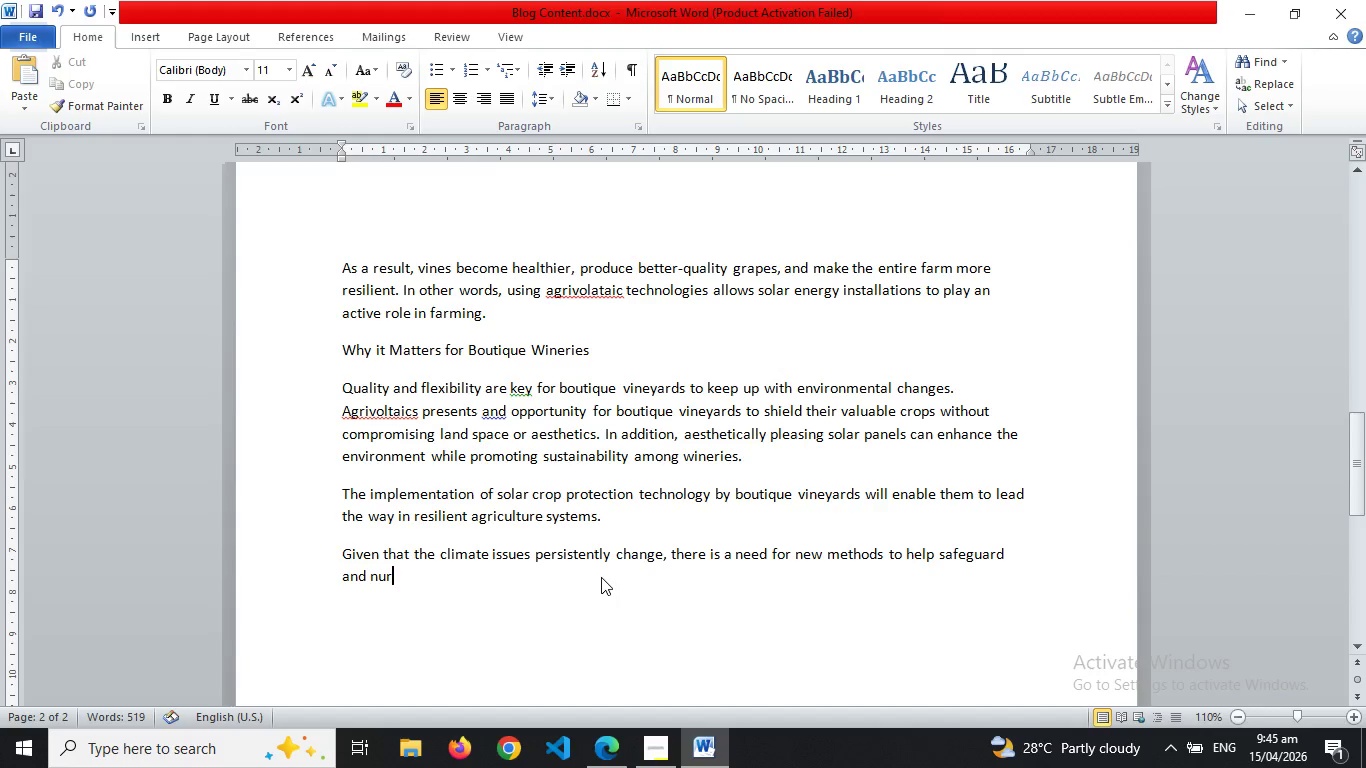 
type(true high-quality grapes. Thes)
key(Backspace)
type(re is an innovative solution called agrivoltaic )
 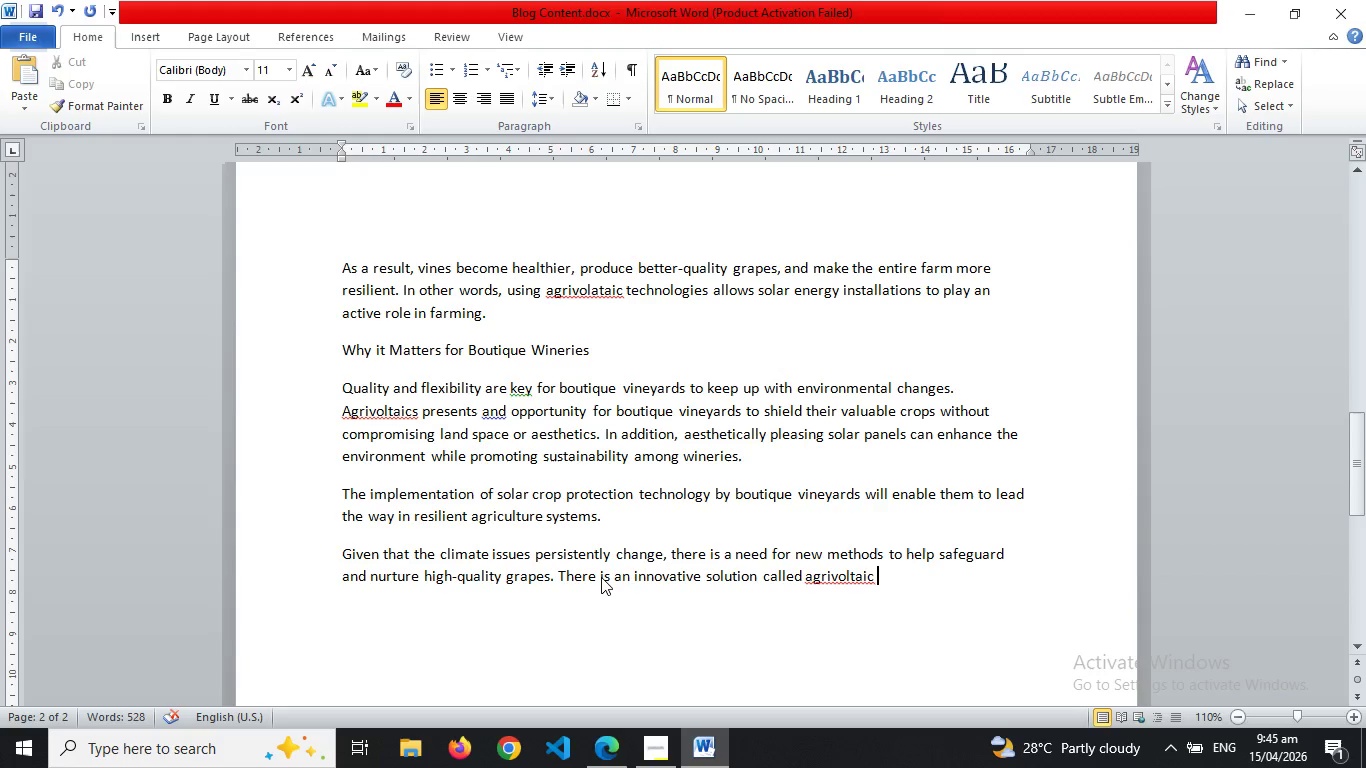 
key(Backspace)
type(, which not only offers protection against frost and heat damage but helps achieb)
key(Backspace)
type(ve sustainable)
 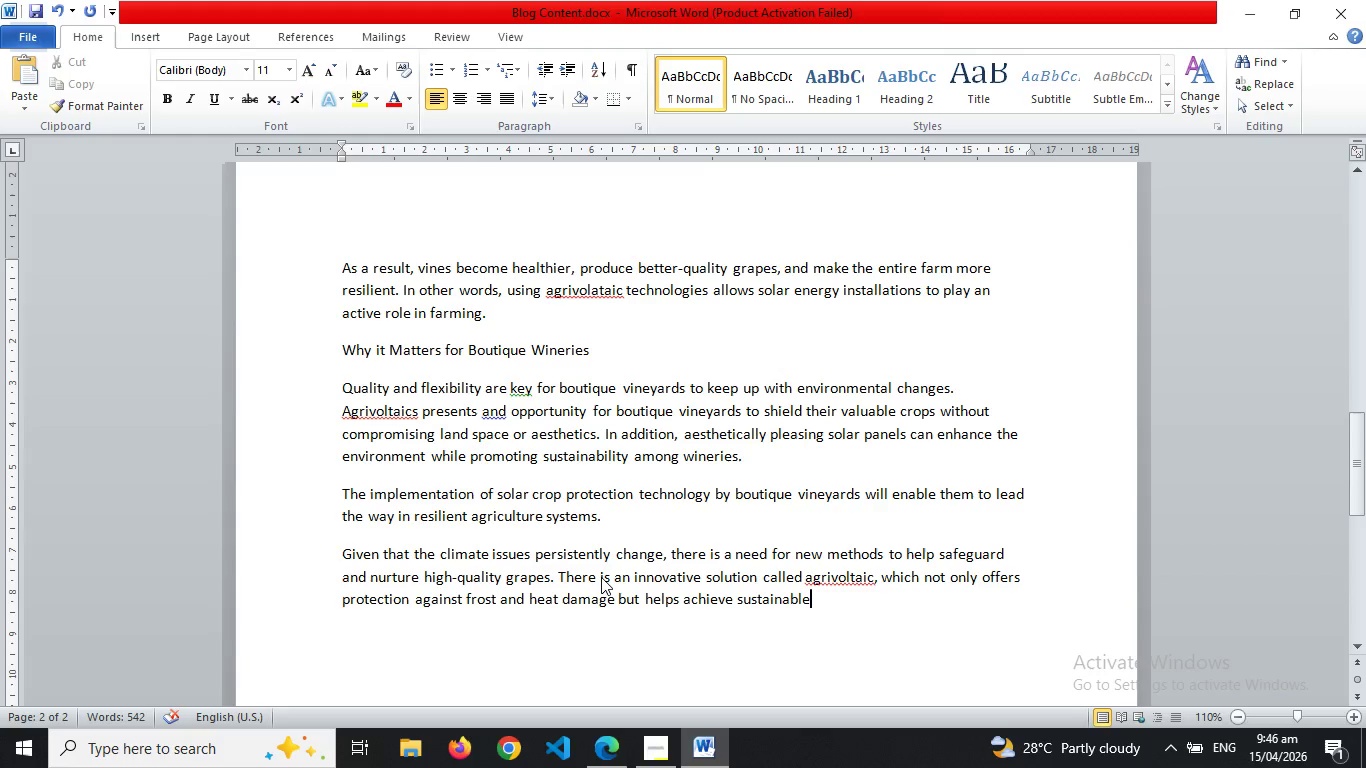 
key(Backspace)
key(Backspace)
type(ility as well. The option can be considered a great chosc)
key(Backspace)
key(Backspace)
type(ice for all environmntal )
 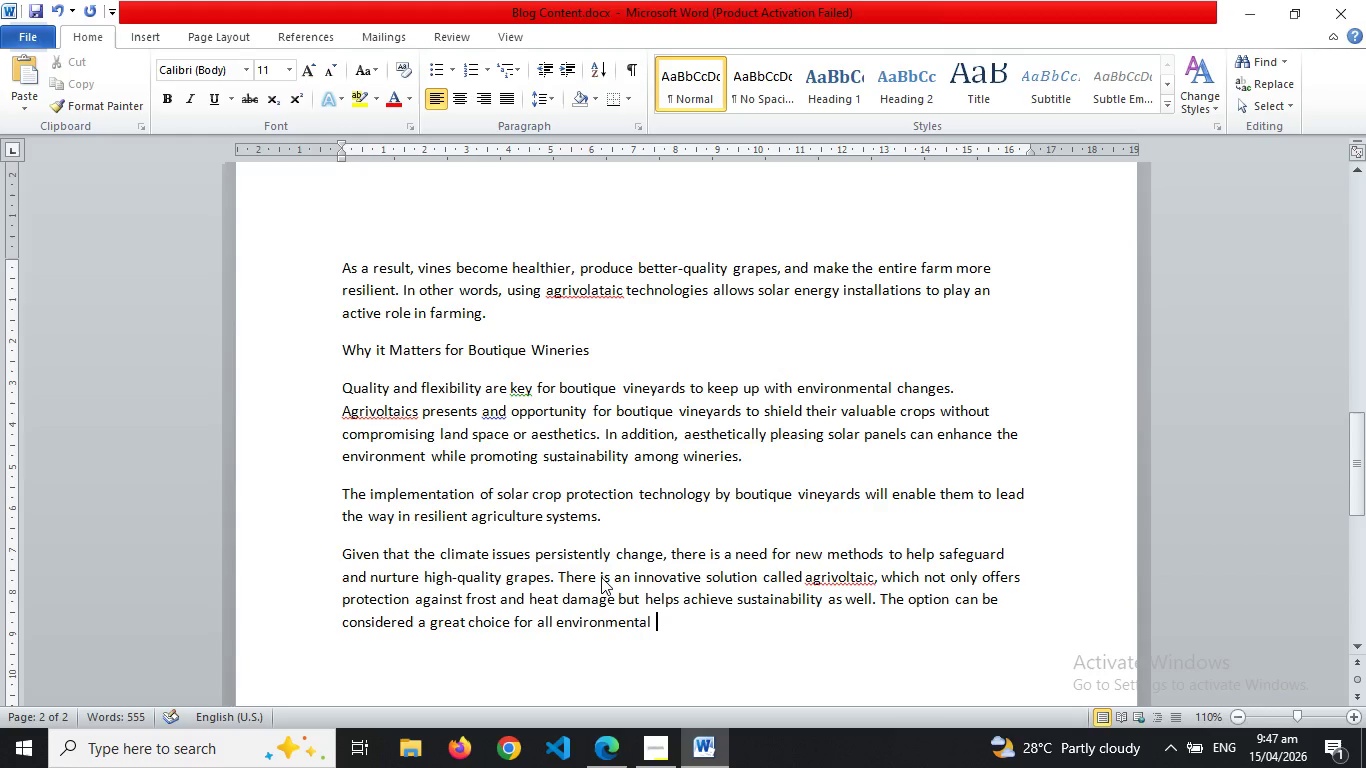 
type(conscious individulas whoc)
 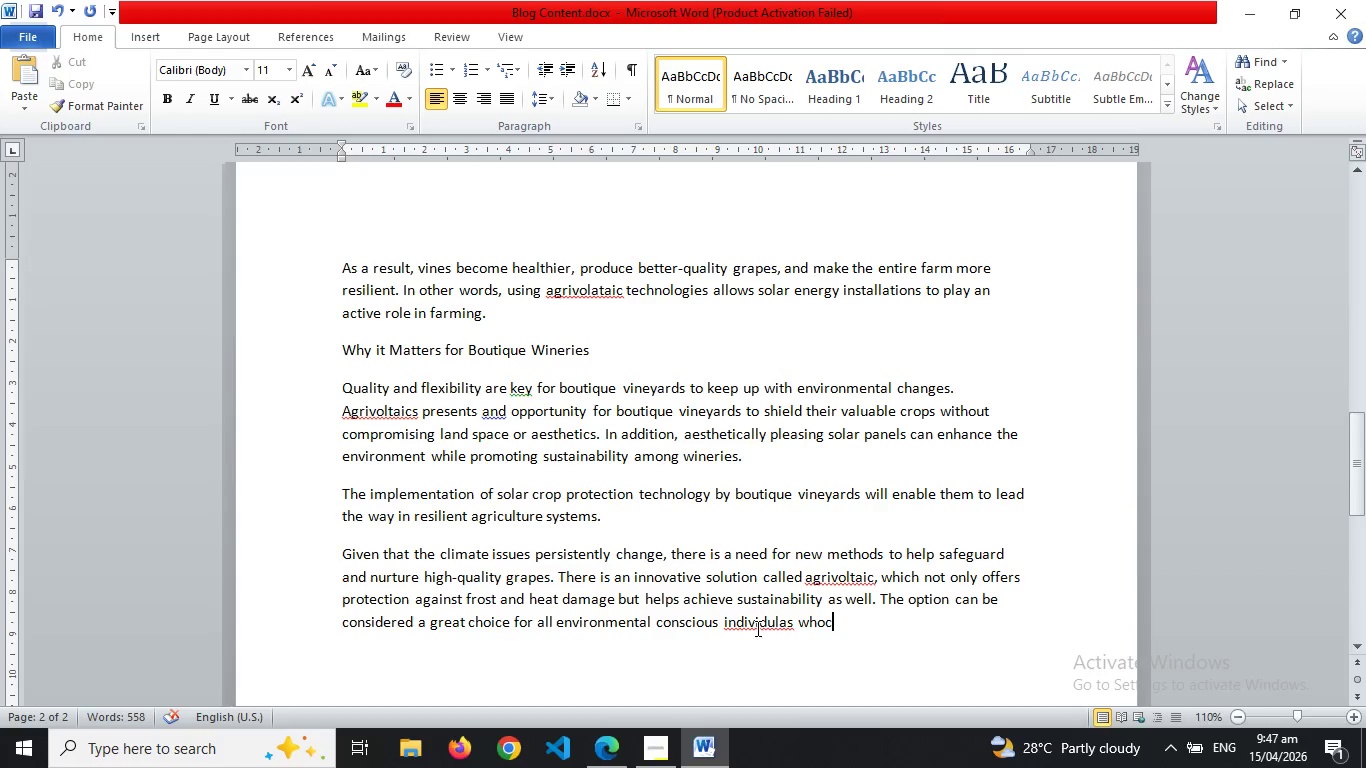 
right_click([756, 628])
 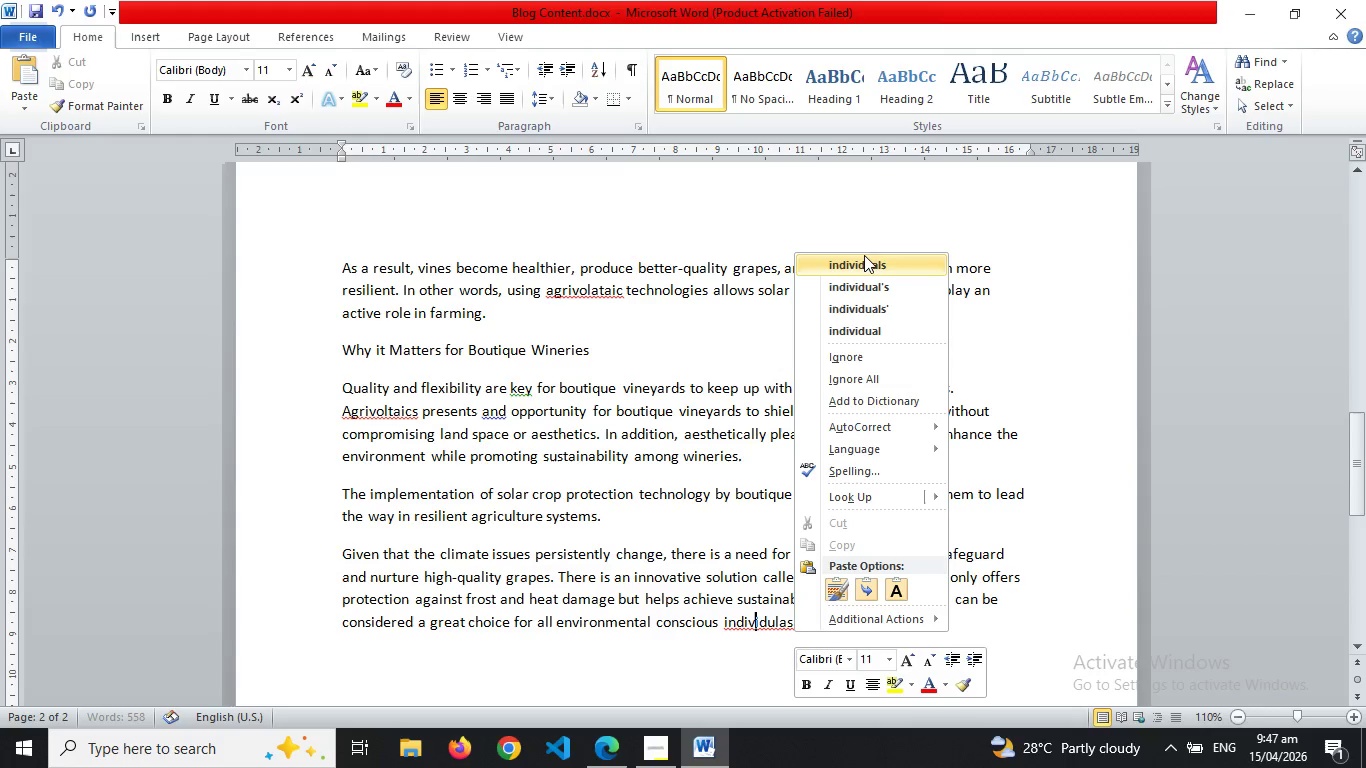 
left_click([864, 262])
 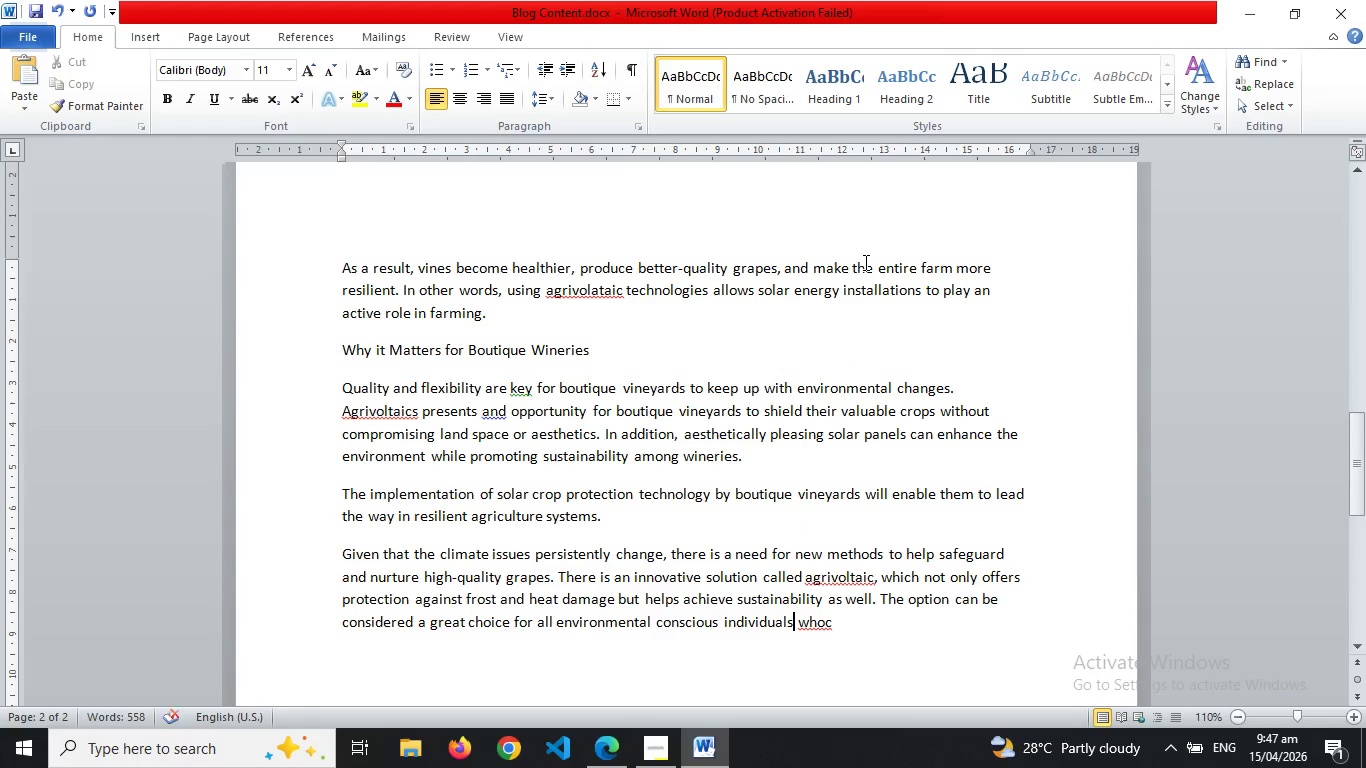 
key(ArrowRight)
 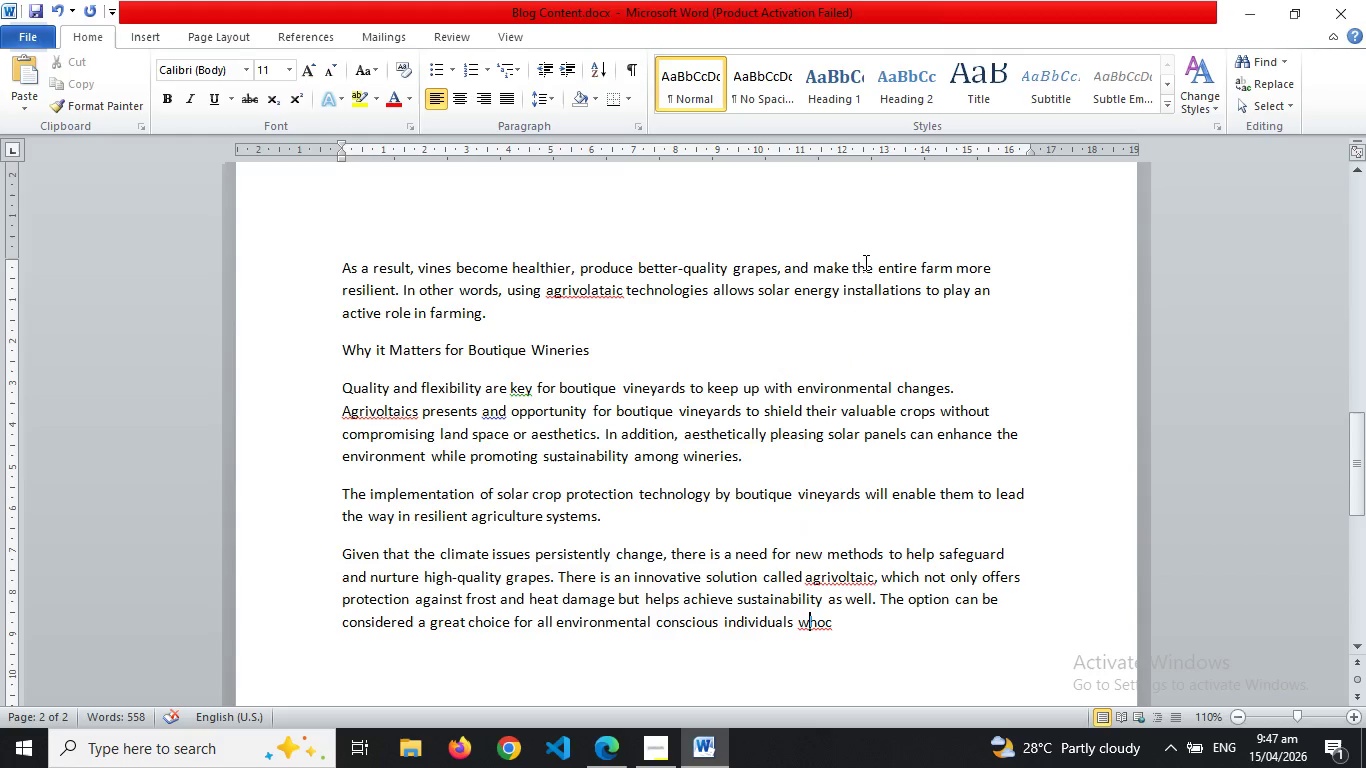 
key(ArrowRight)
 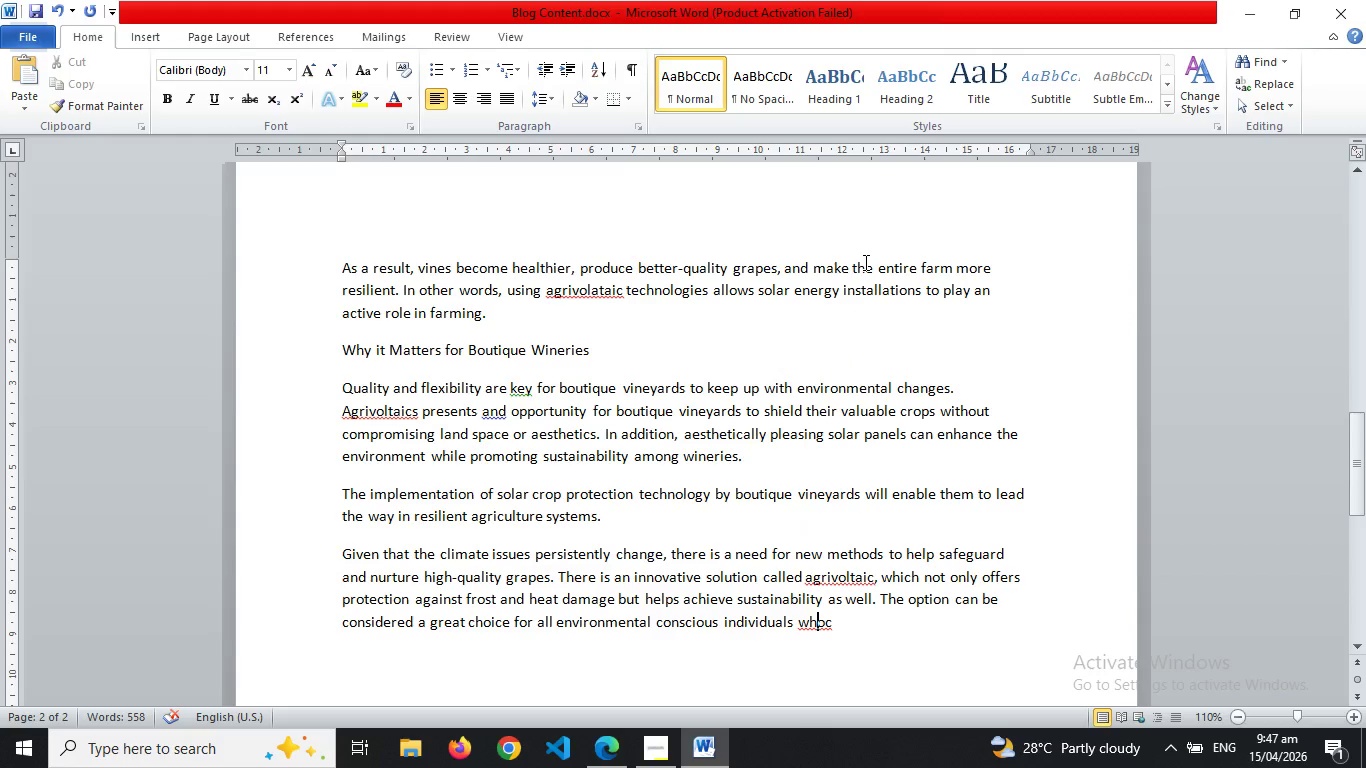 
key(ArrowRight)
 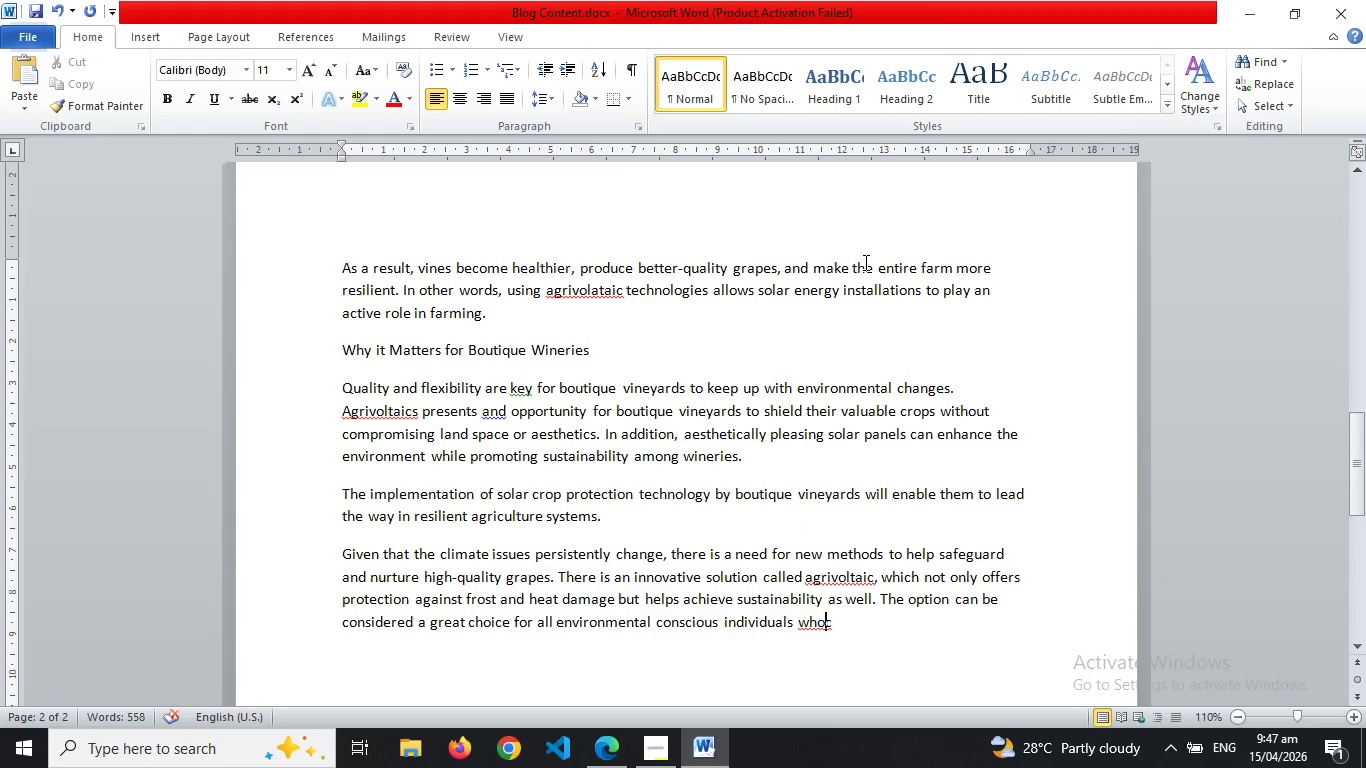 
key(ArrowRight)
 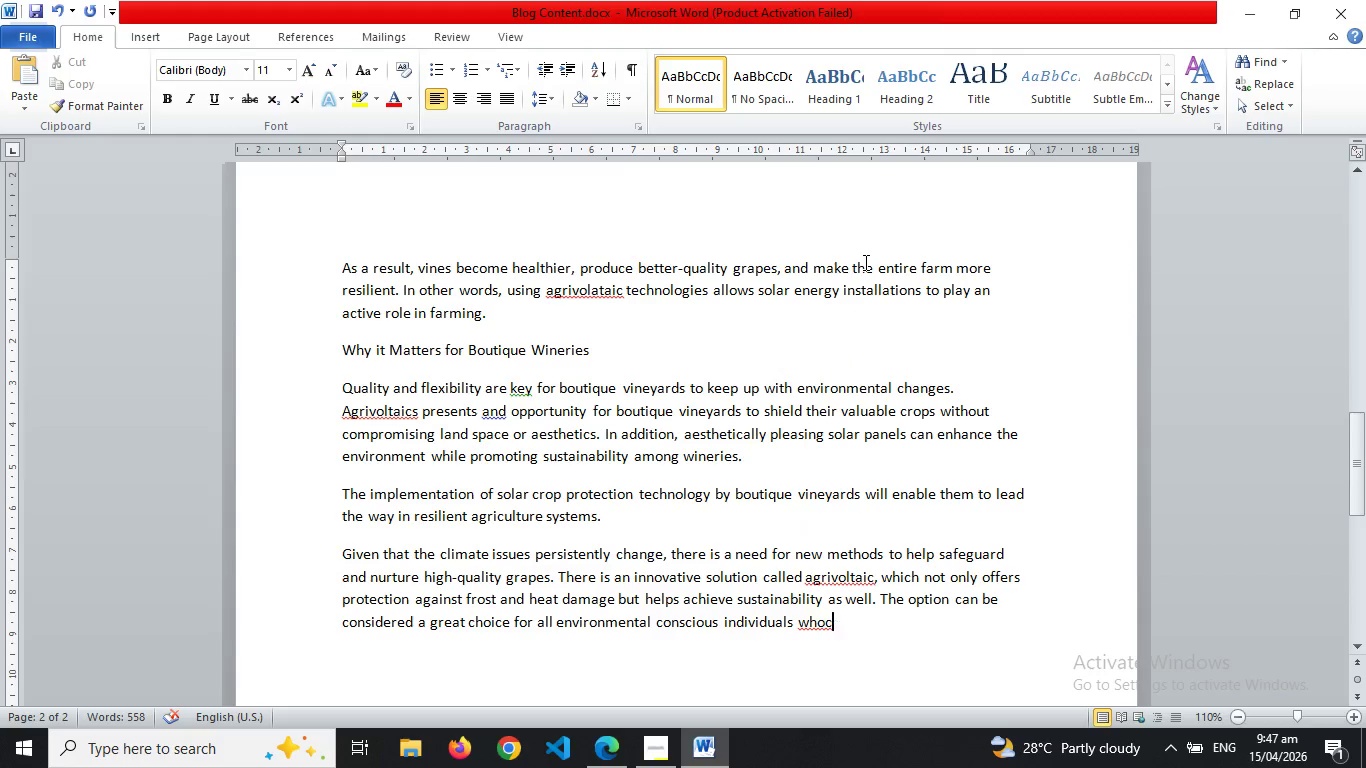 
key(ArrowRight)
 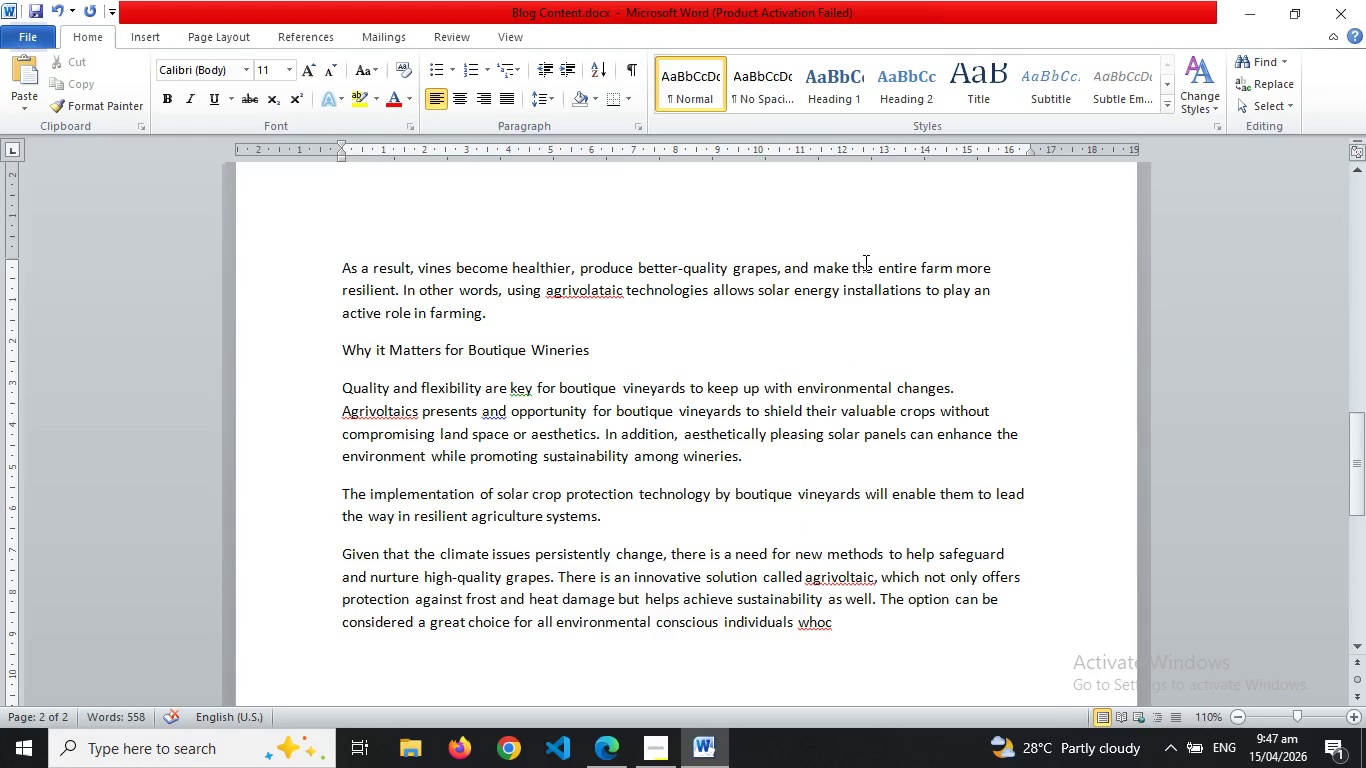 
key(Backspace)
type( can )
 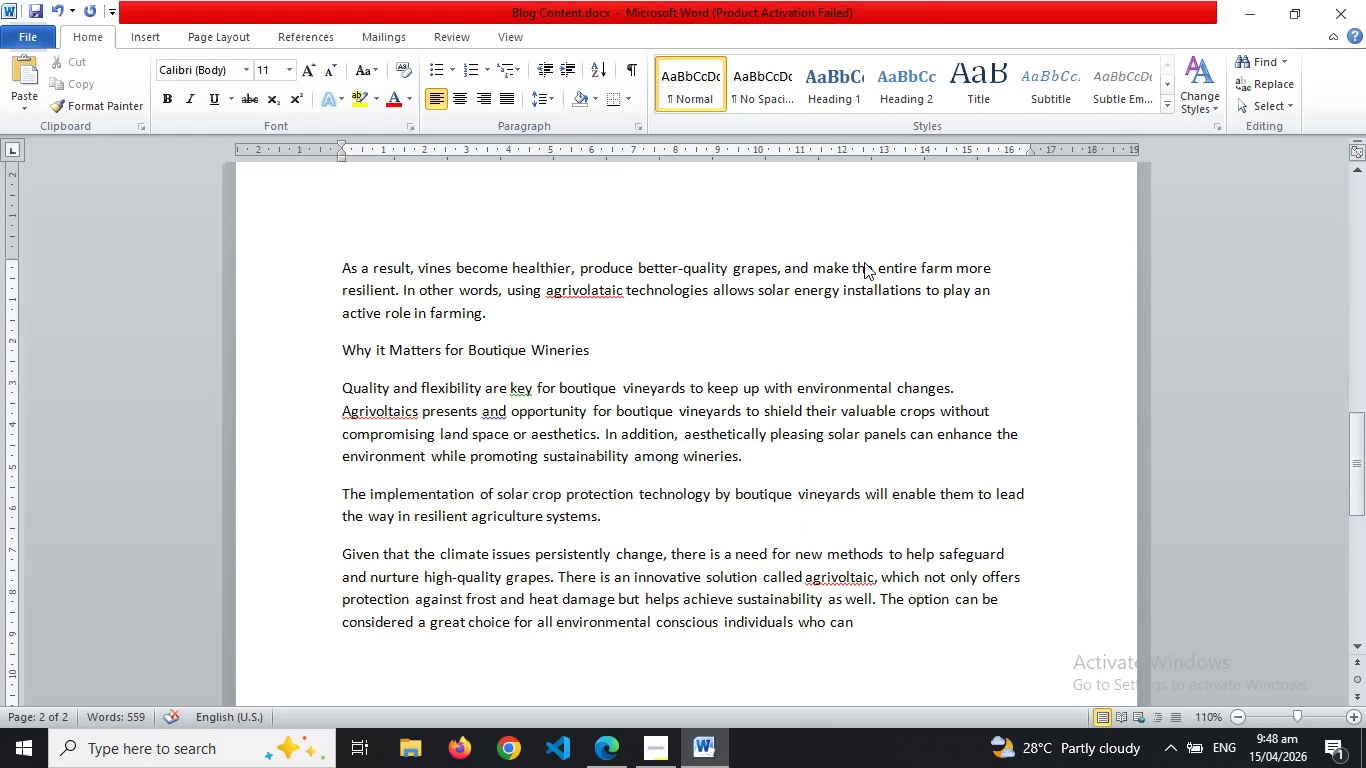 
type(be considered a grat choice for all environmrntslly )
 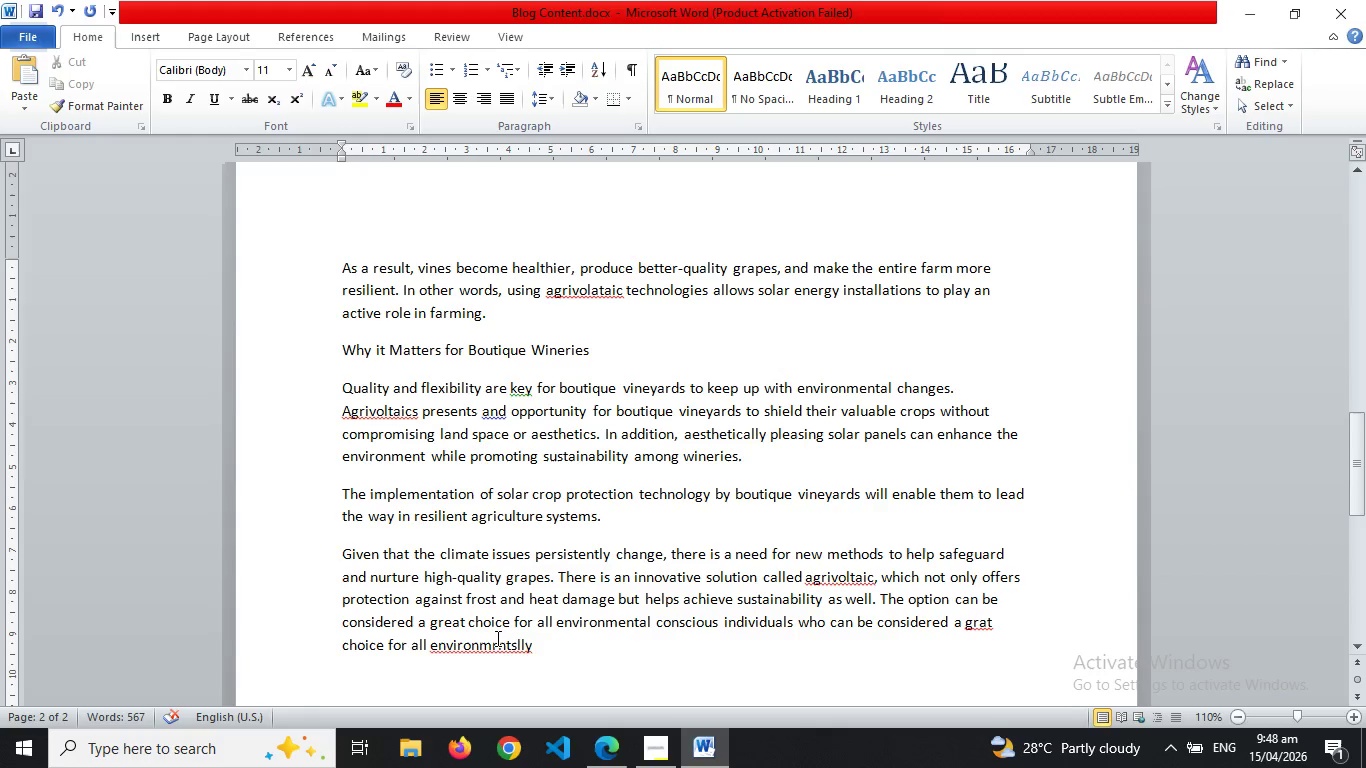 
right_click([496, 647])
 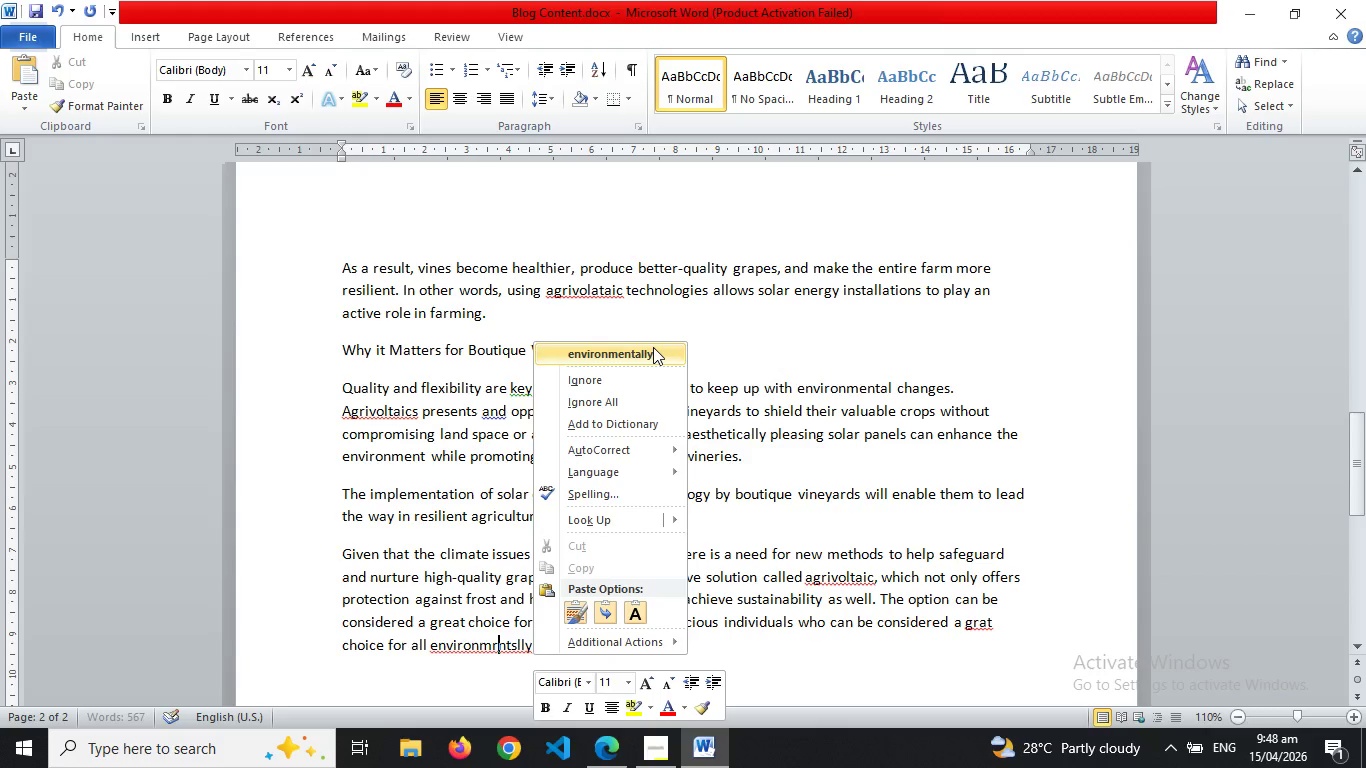 
left_click([653, 347])
 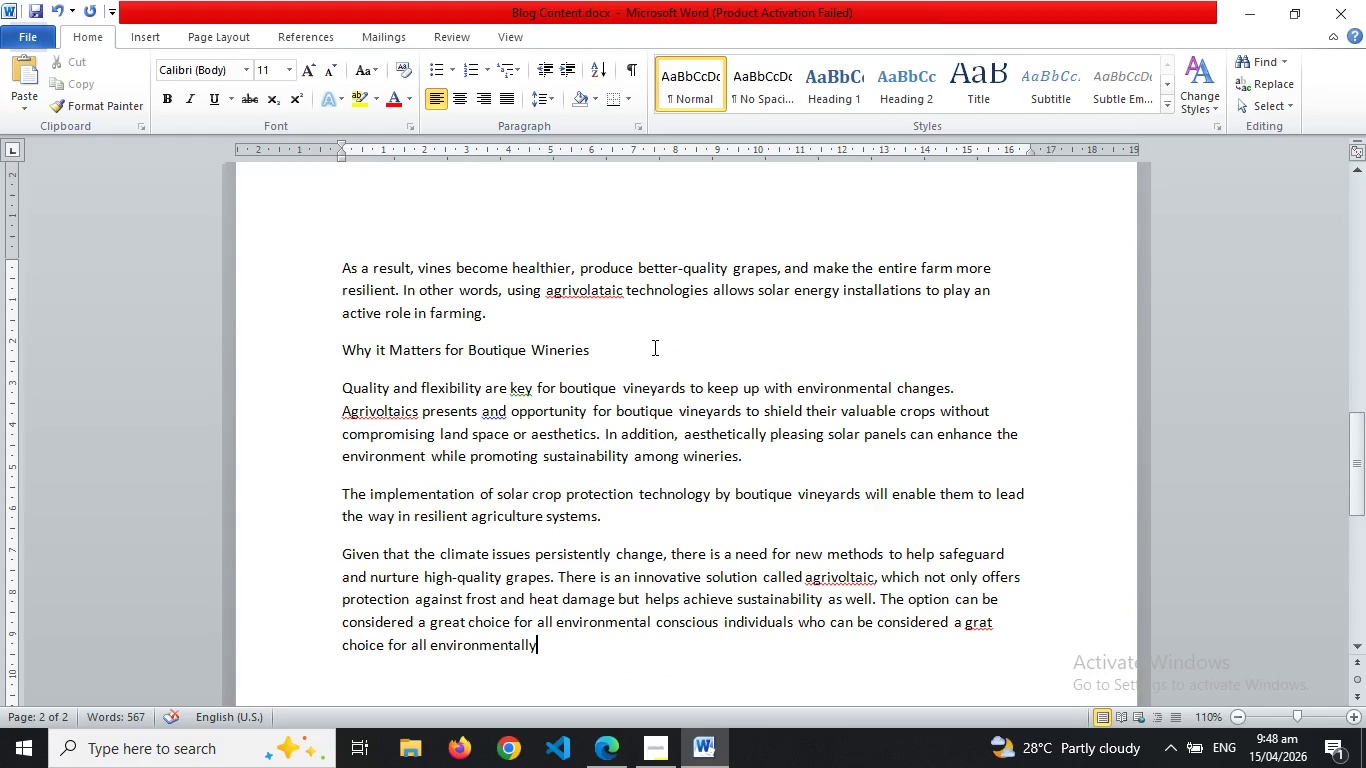 
type( conscious )
 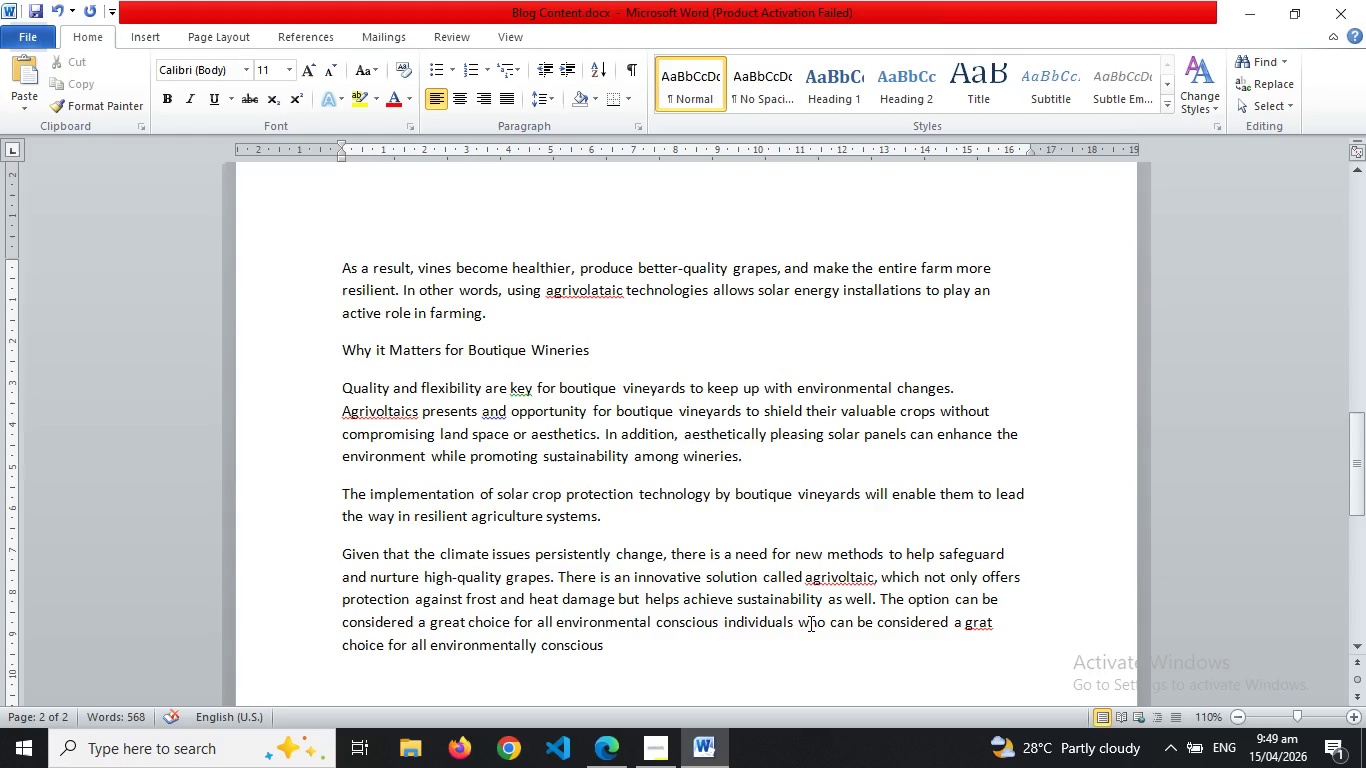 
wait(37.16)
 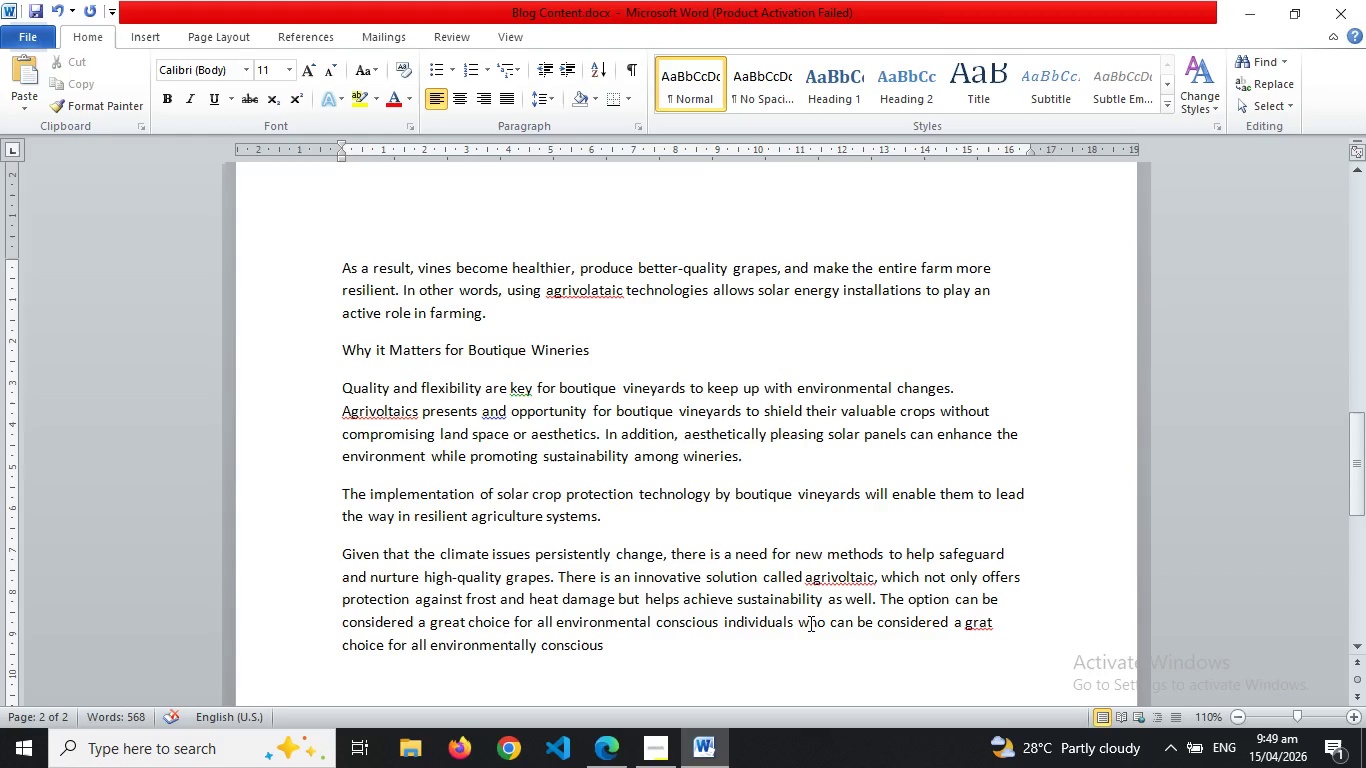 
left_click_drag(start_coordinate=[830, 618], to_coordinate=[839, 647])
 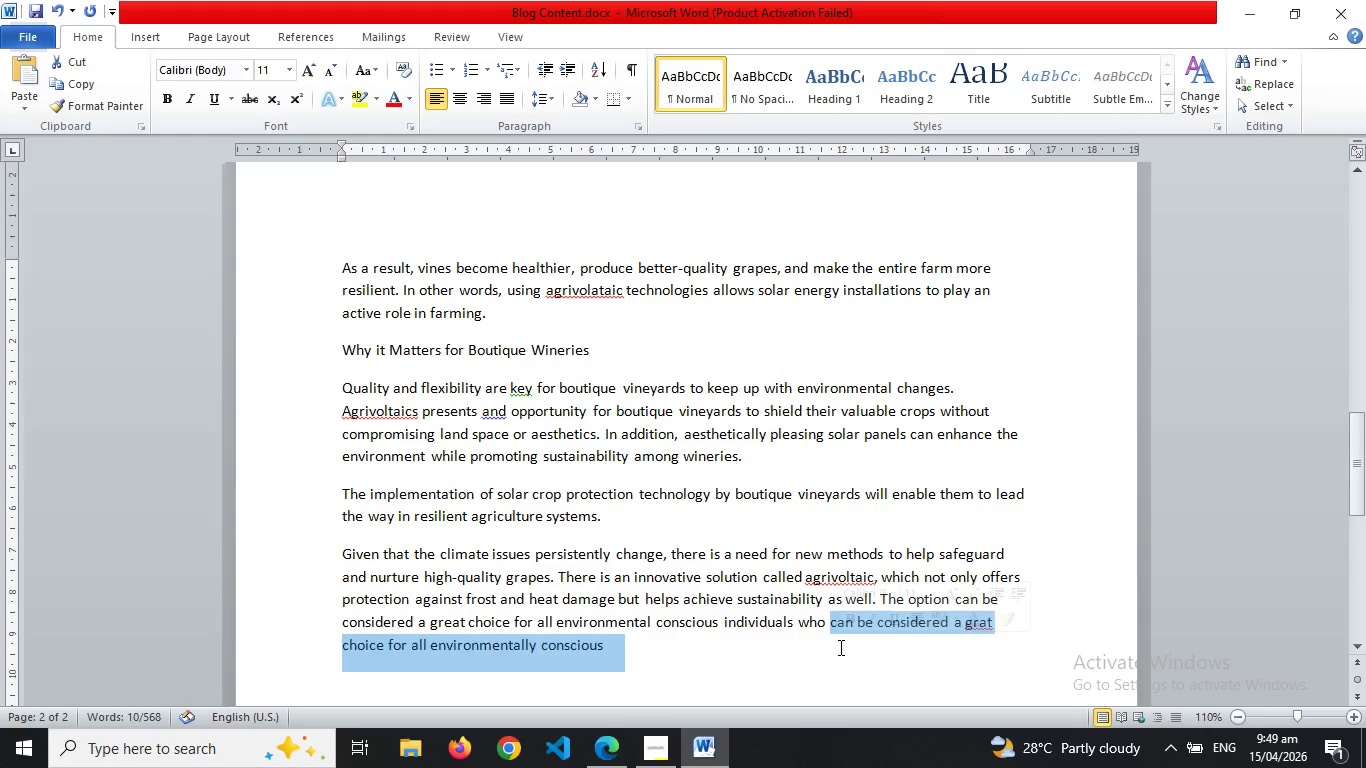 
key(Backspace)
type(want to increase their resilience )
key(Backspace)
type(.)
 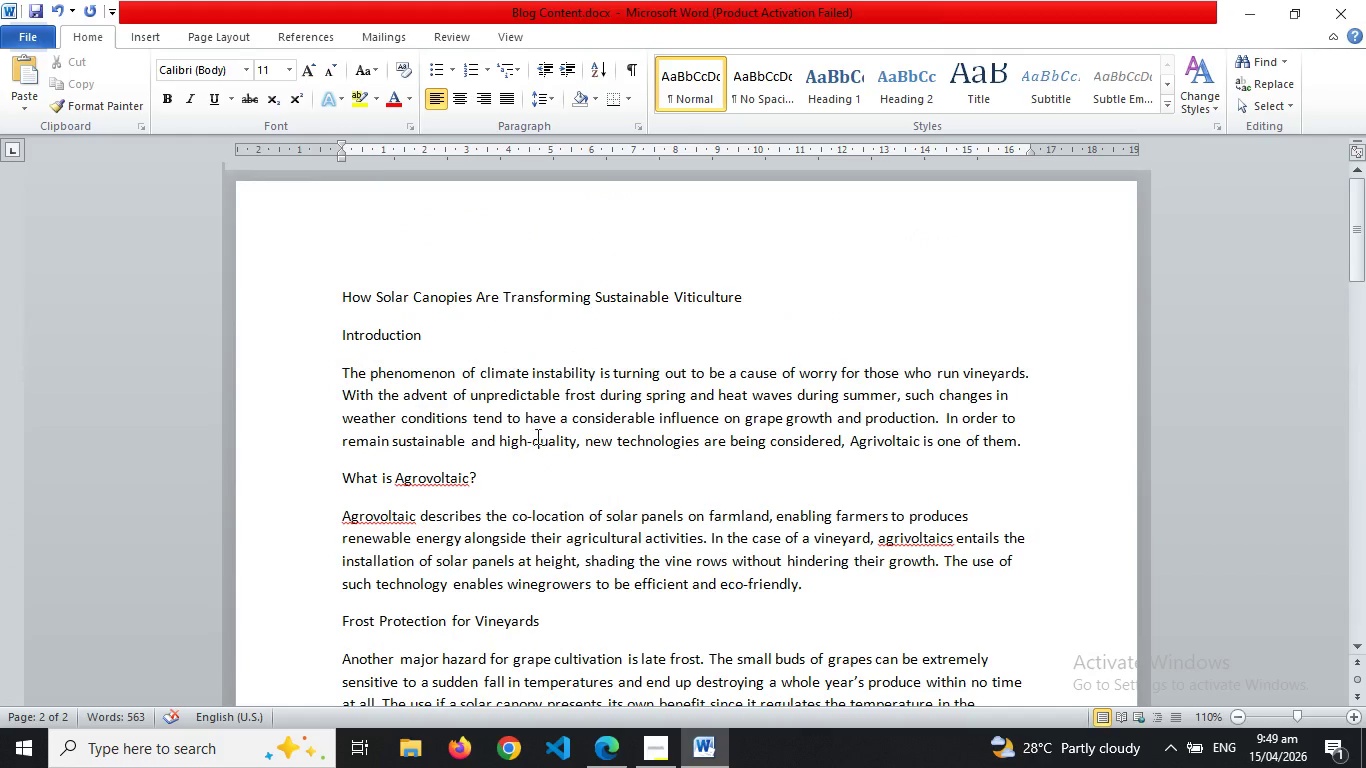 
wait(5.95)
 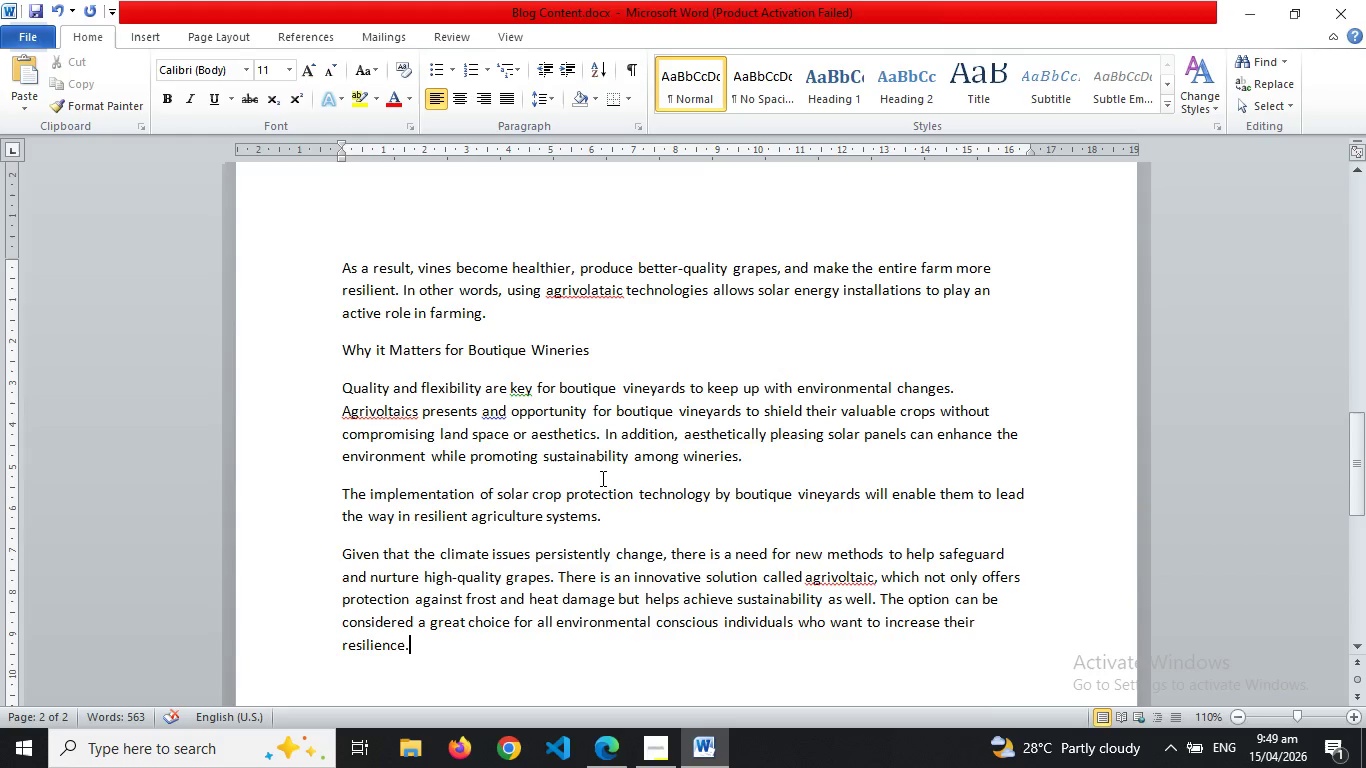 
double_click([562, 298])
 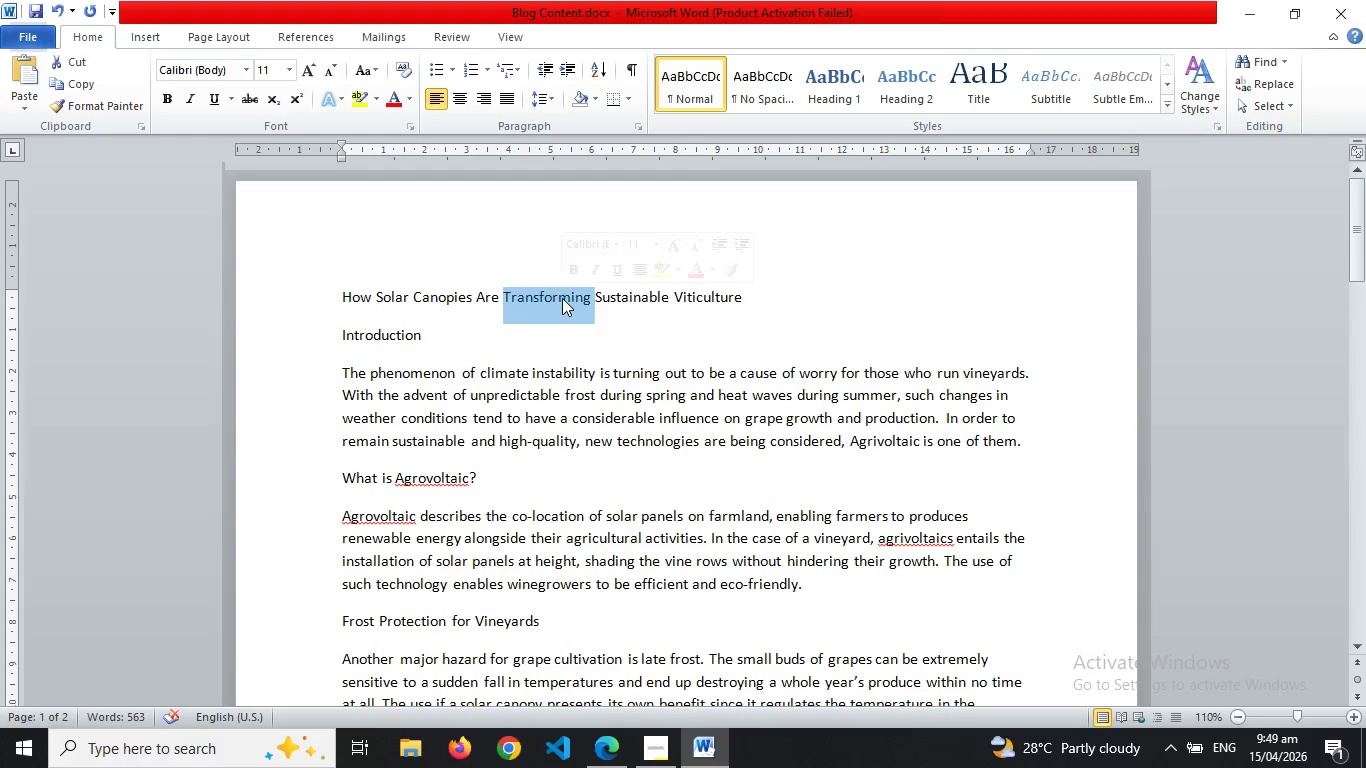 
triple_click([562, 298])
 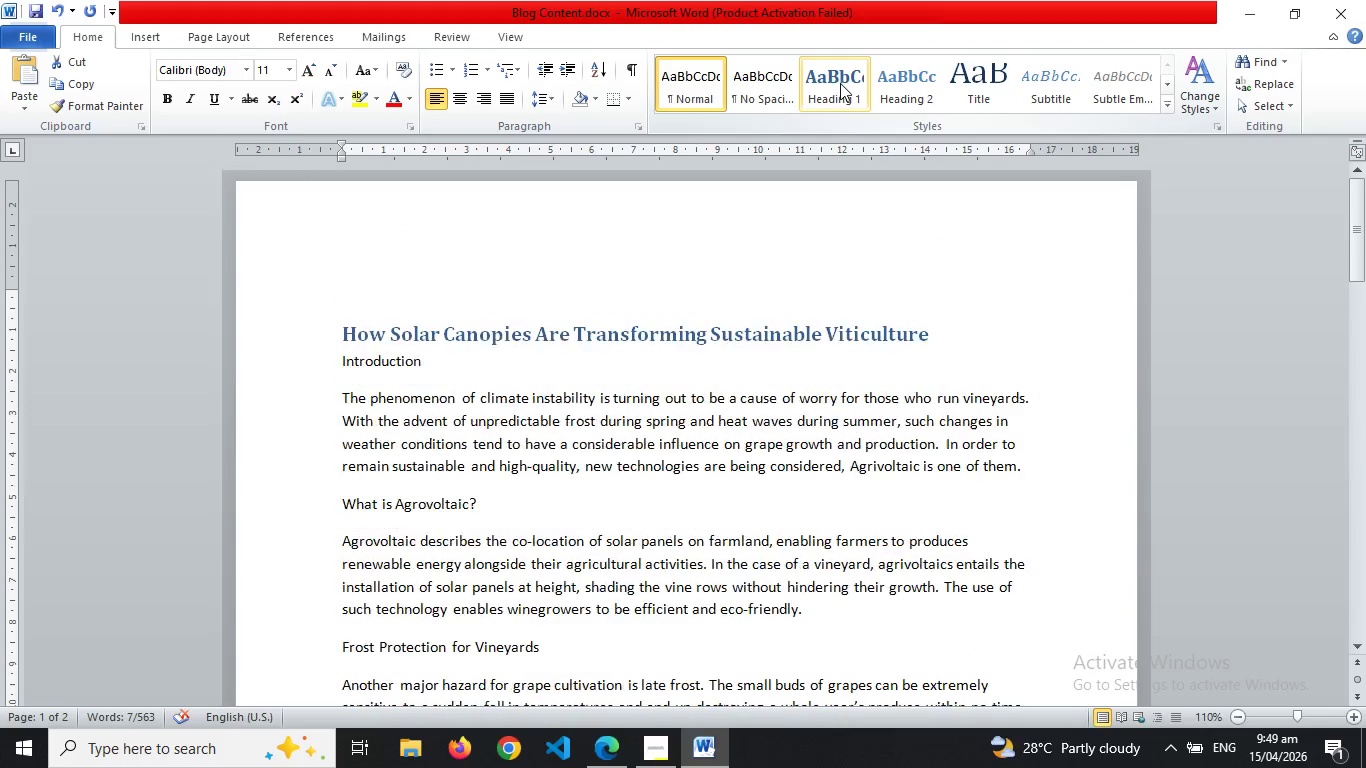 
left_click([840, 83])
 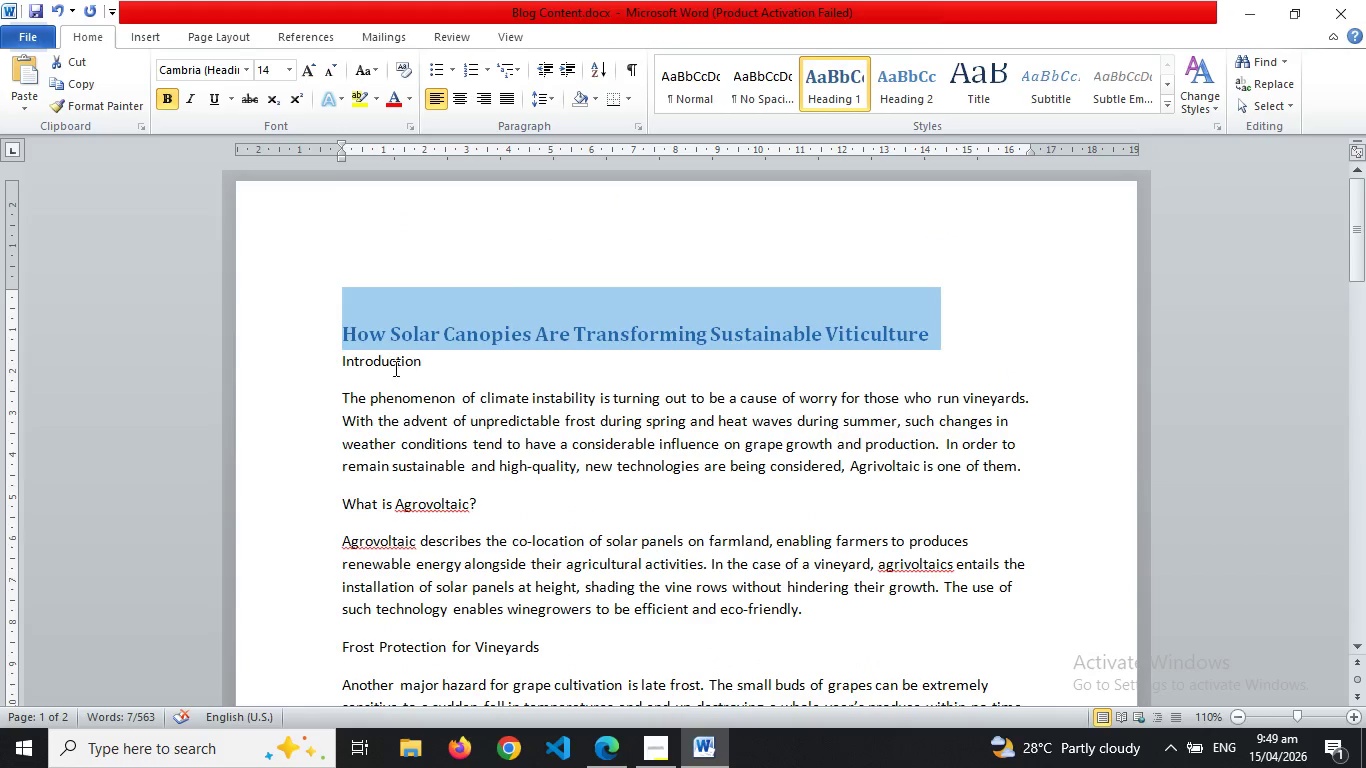 
double_click([393, 364])
 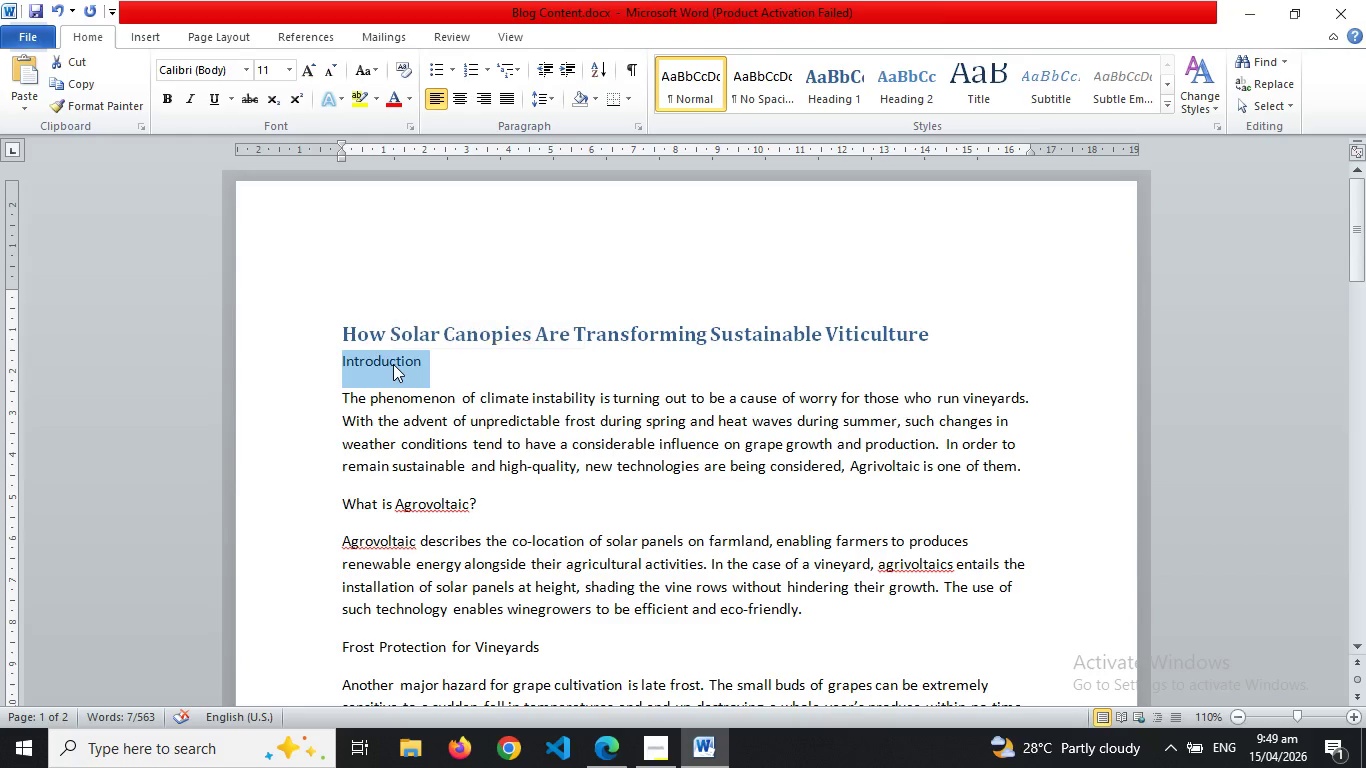 
triple_click([393, 364])
 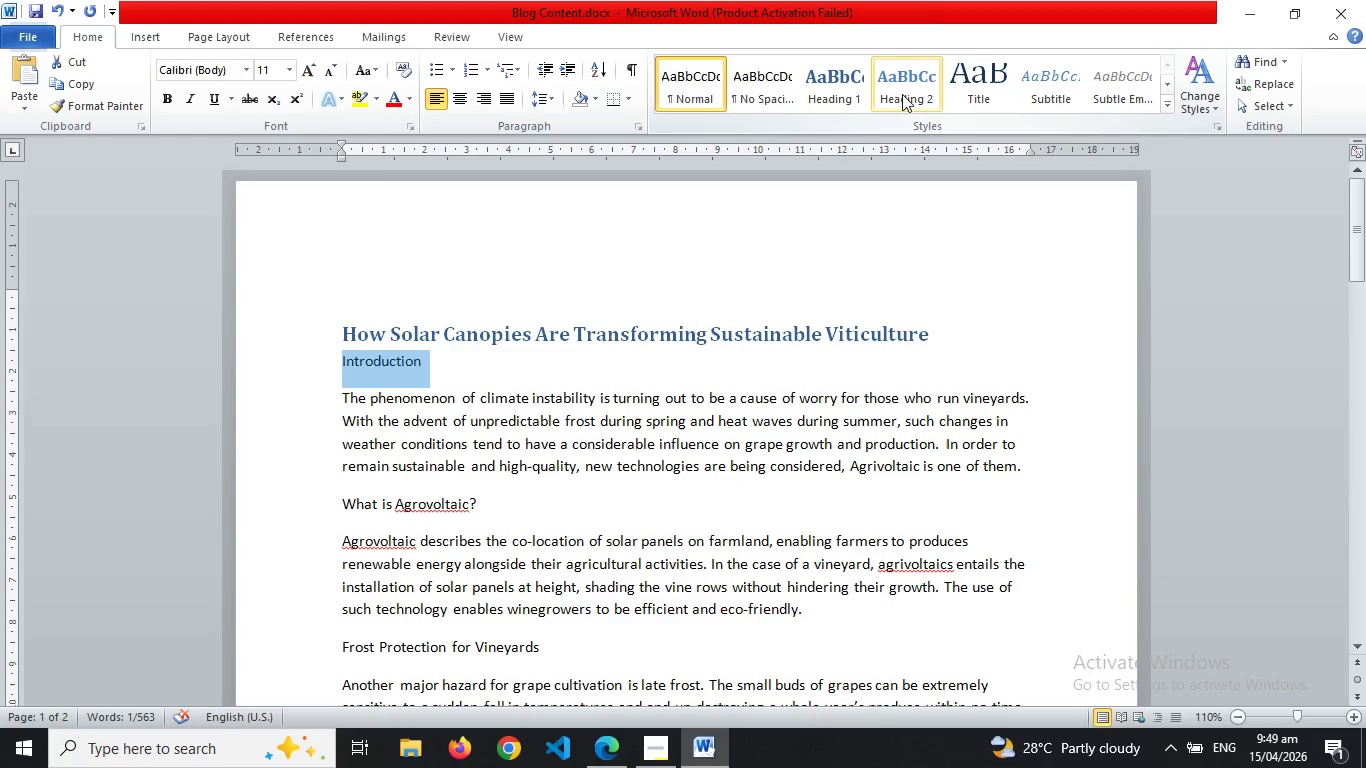 
left_click([900, 91])
 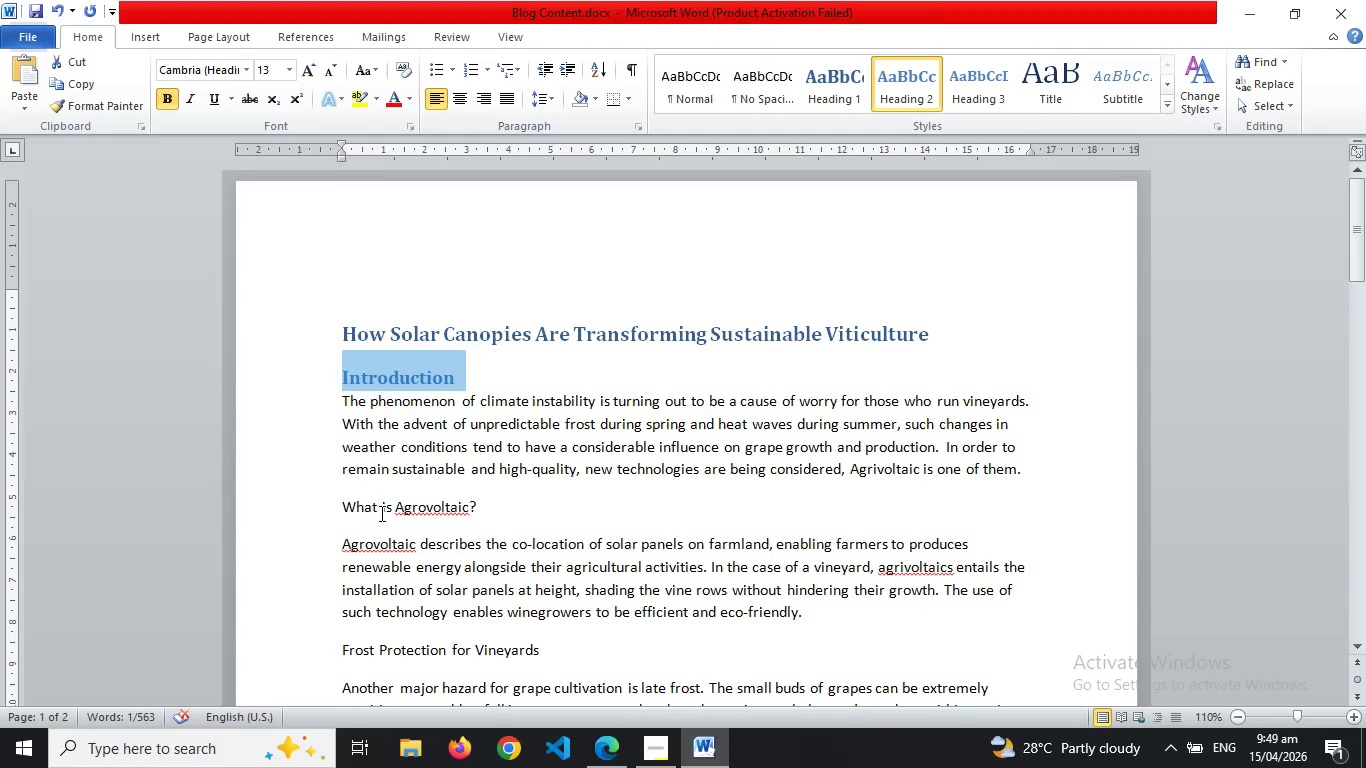 
double_click([409, 508])
 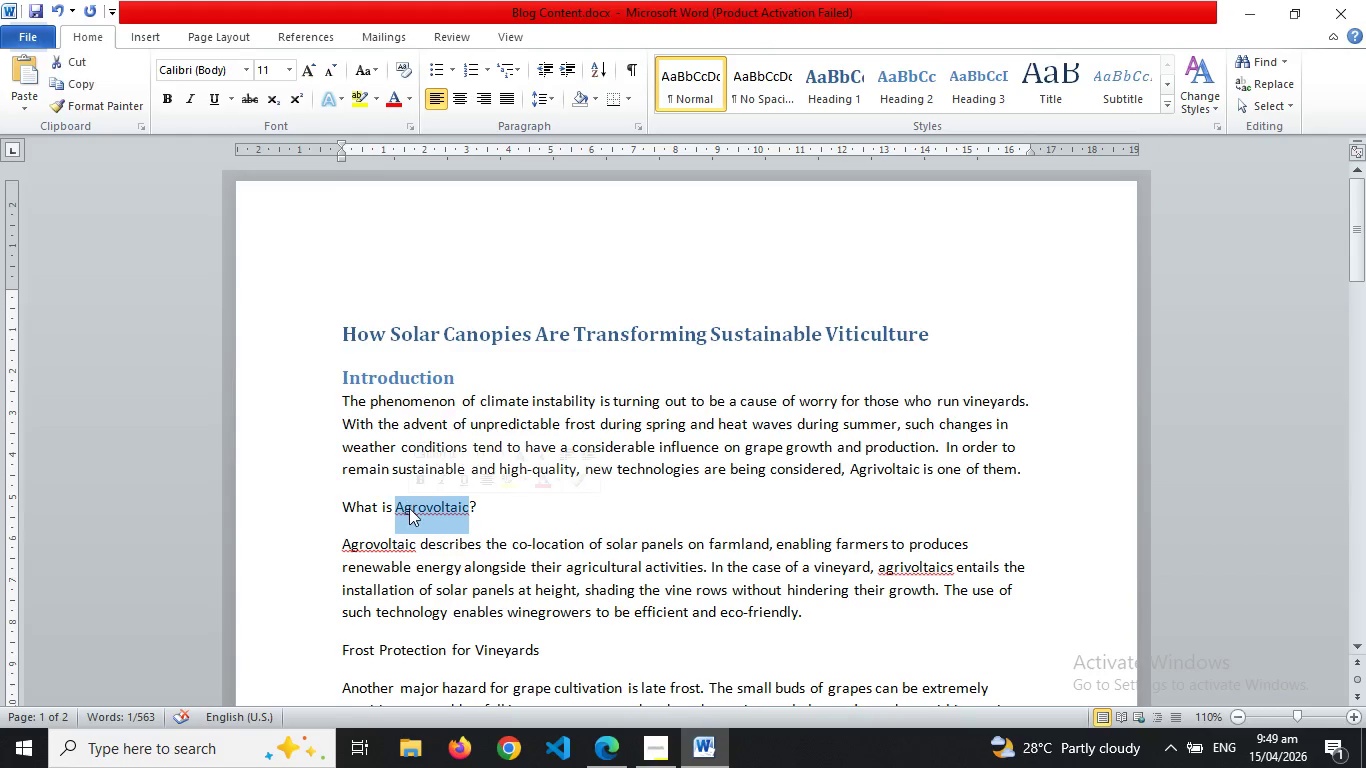 
triple_click([409, 508])
 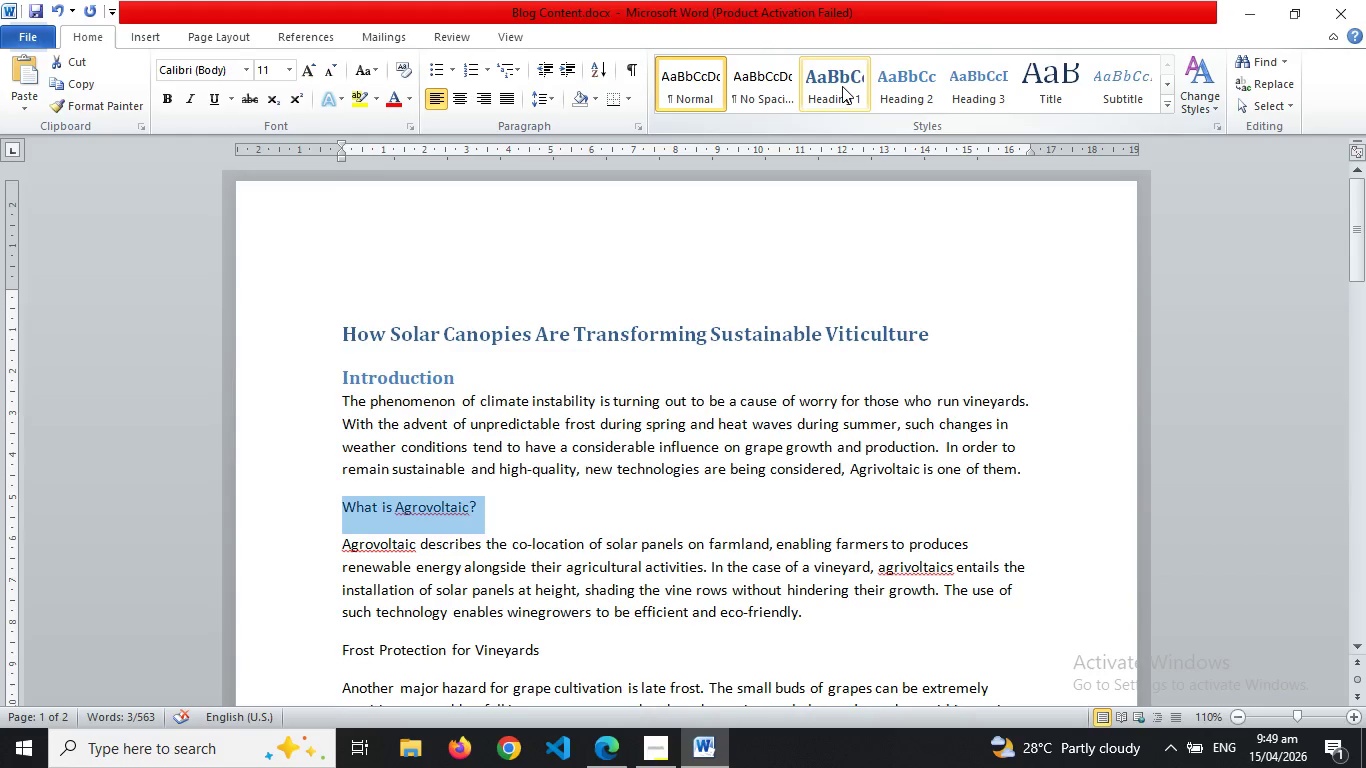 
left_click([842, 86])
 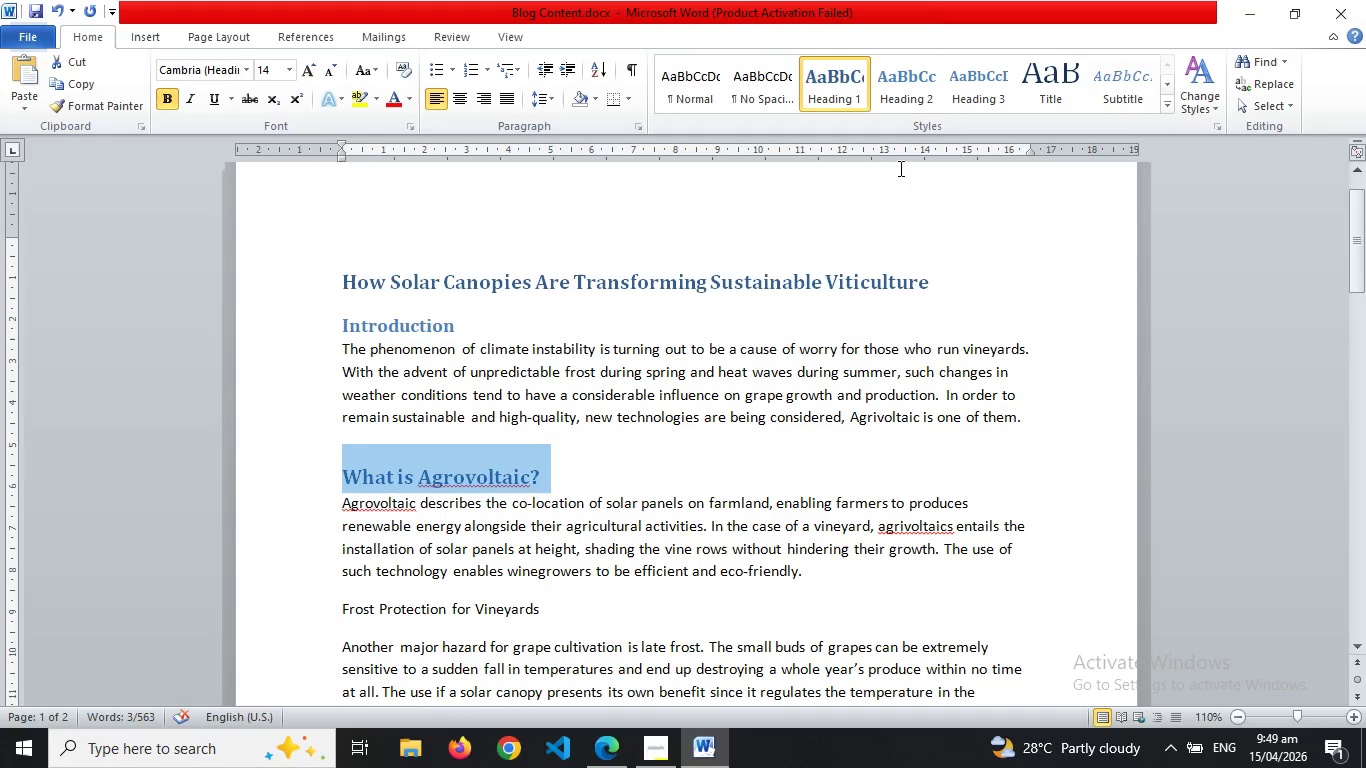 
left_click([905, 96])
 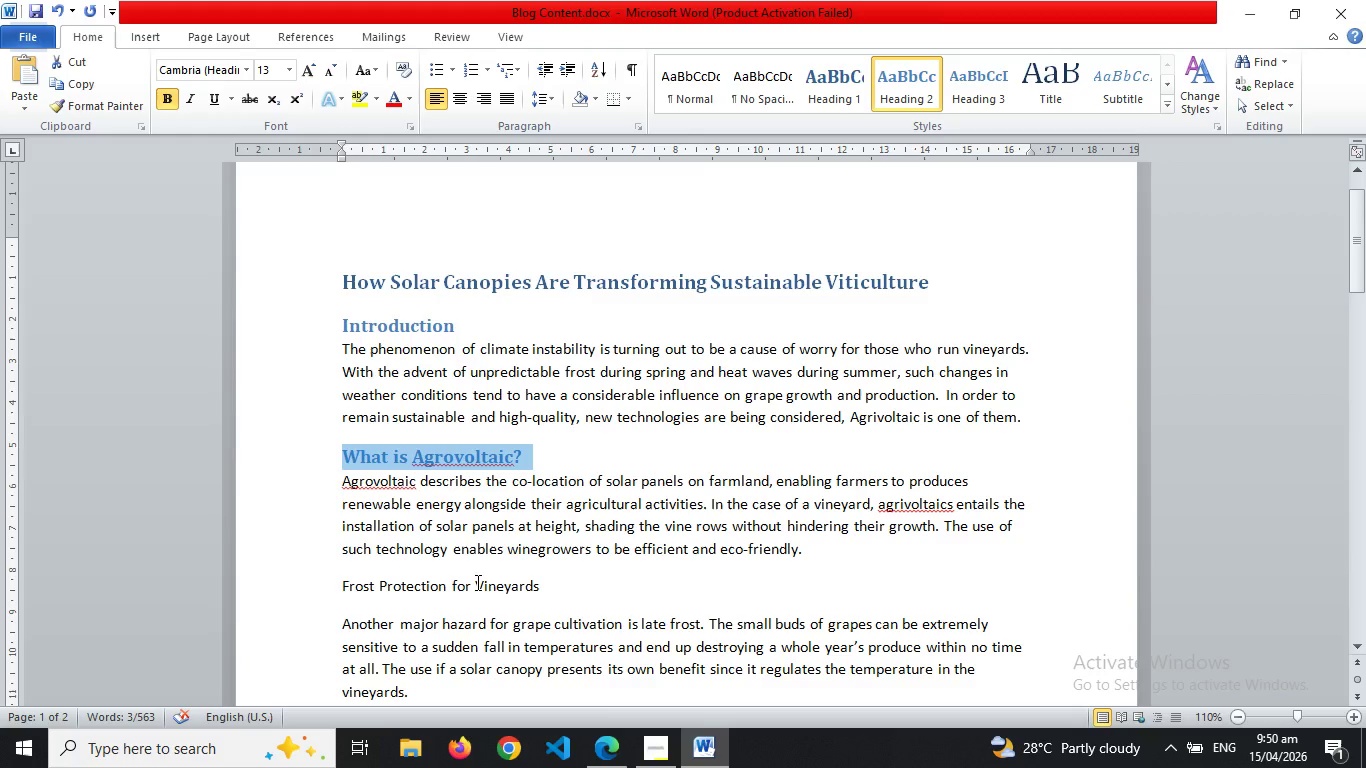 
double_click([476, 582])
 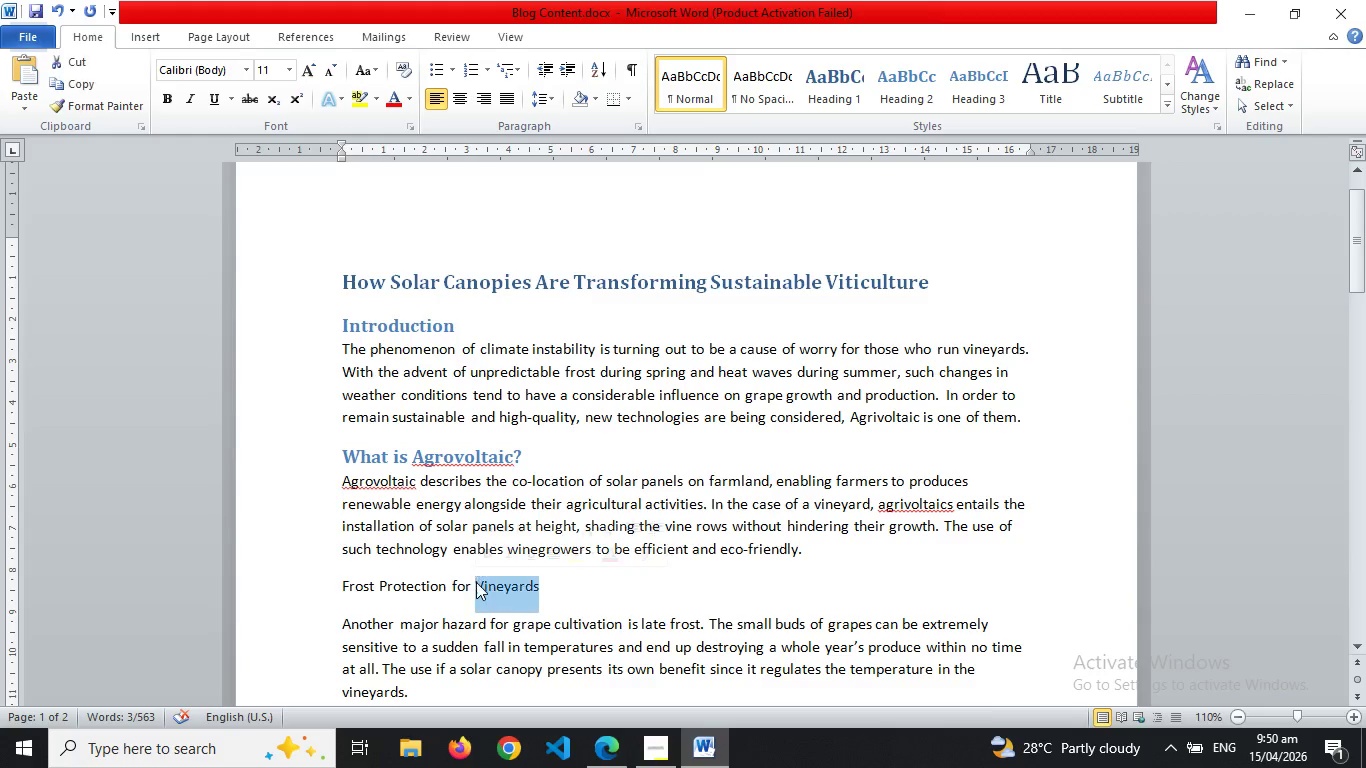 
triple_click([476, 582])
 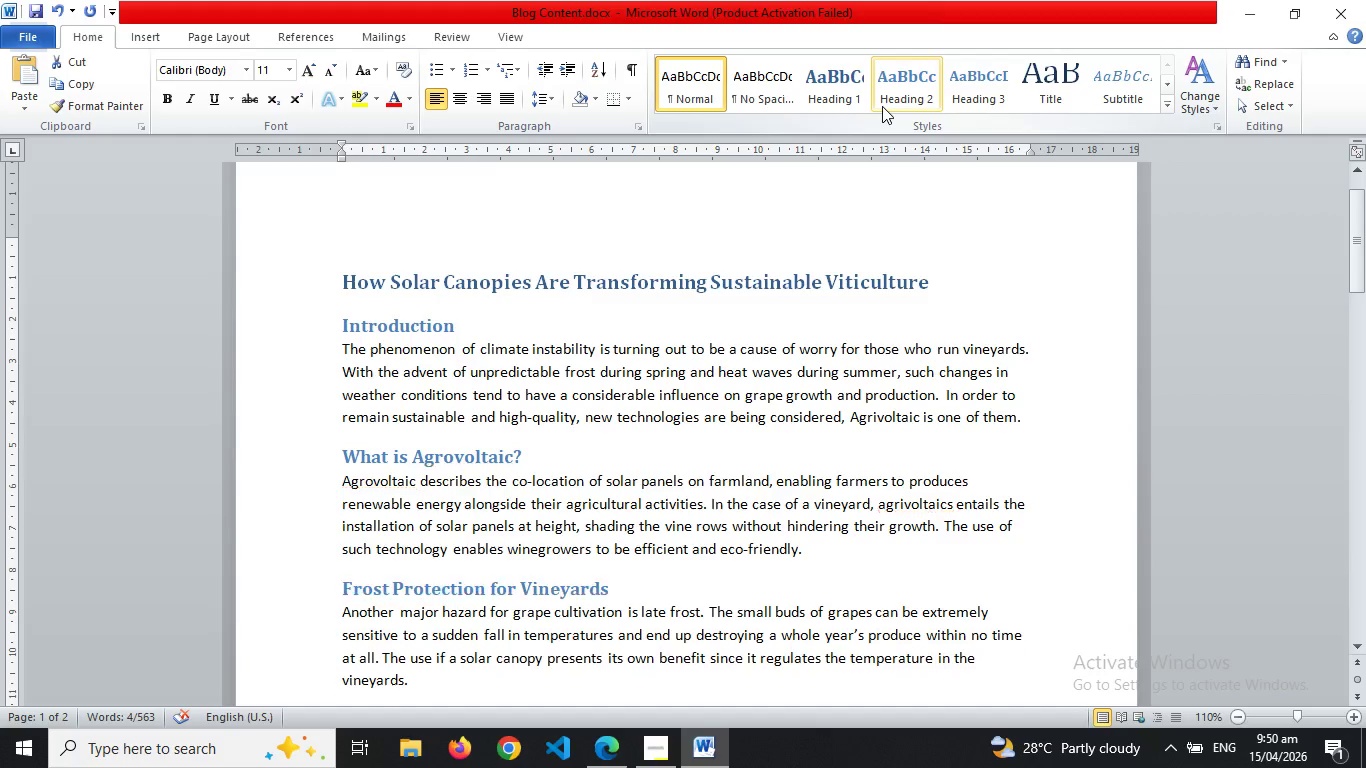 
left_click([882, 106])
 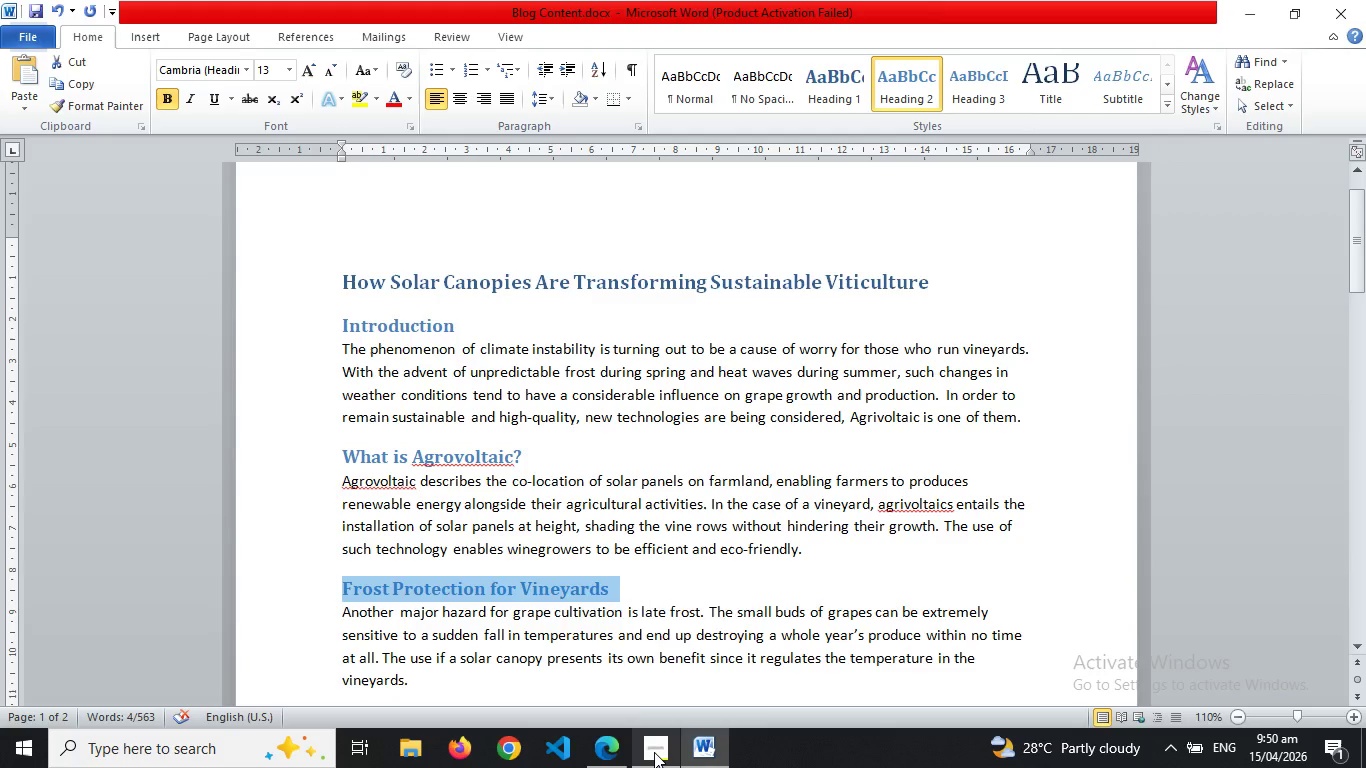 
left_click([654, 752])